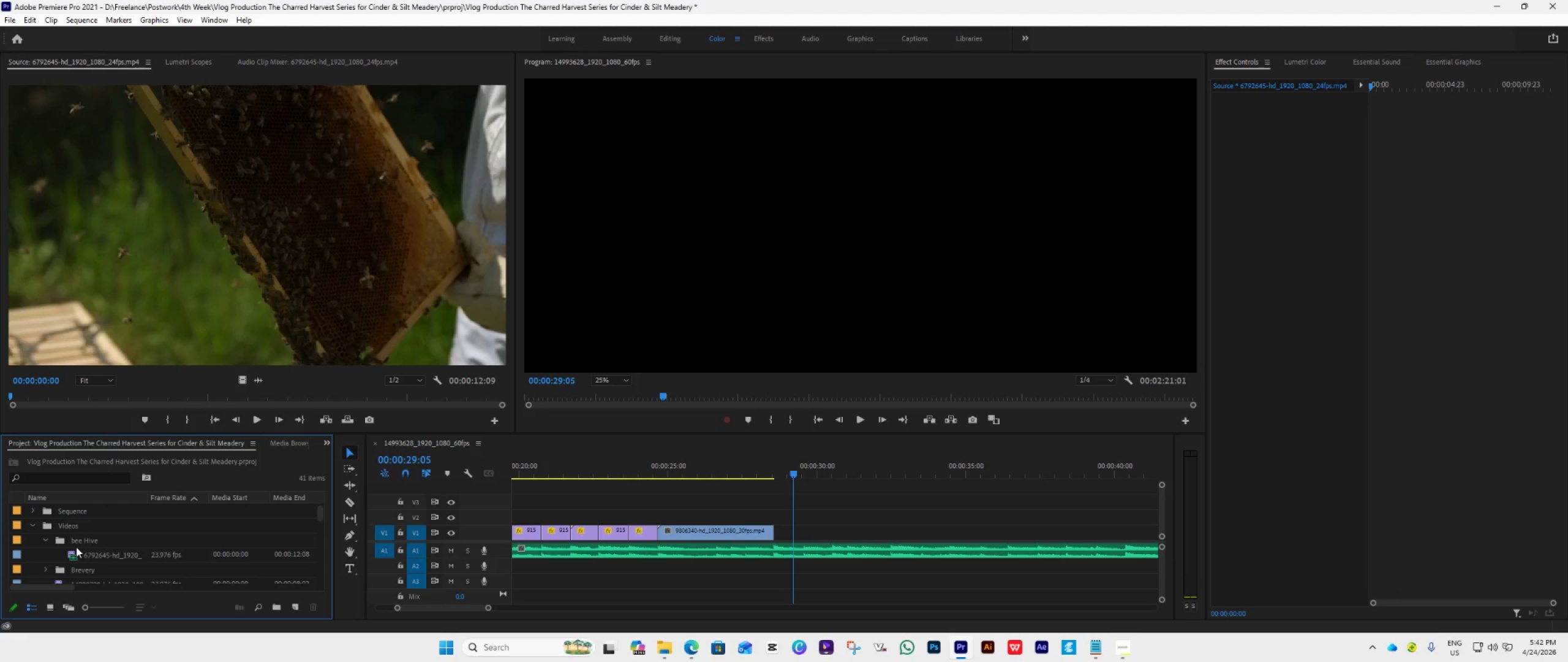 
scroll: coordinate [76, 547], scroll_direction: down, amount: 1.0
 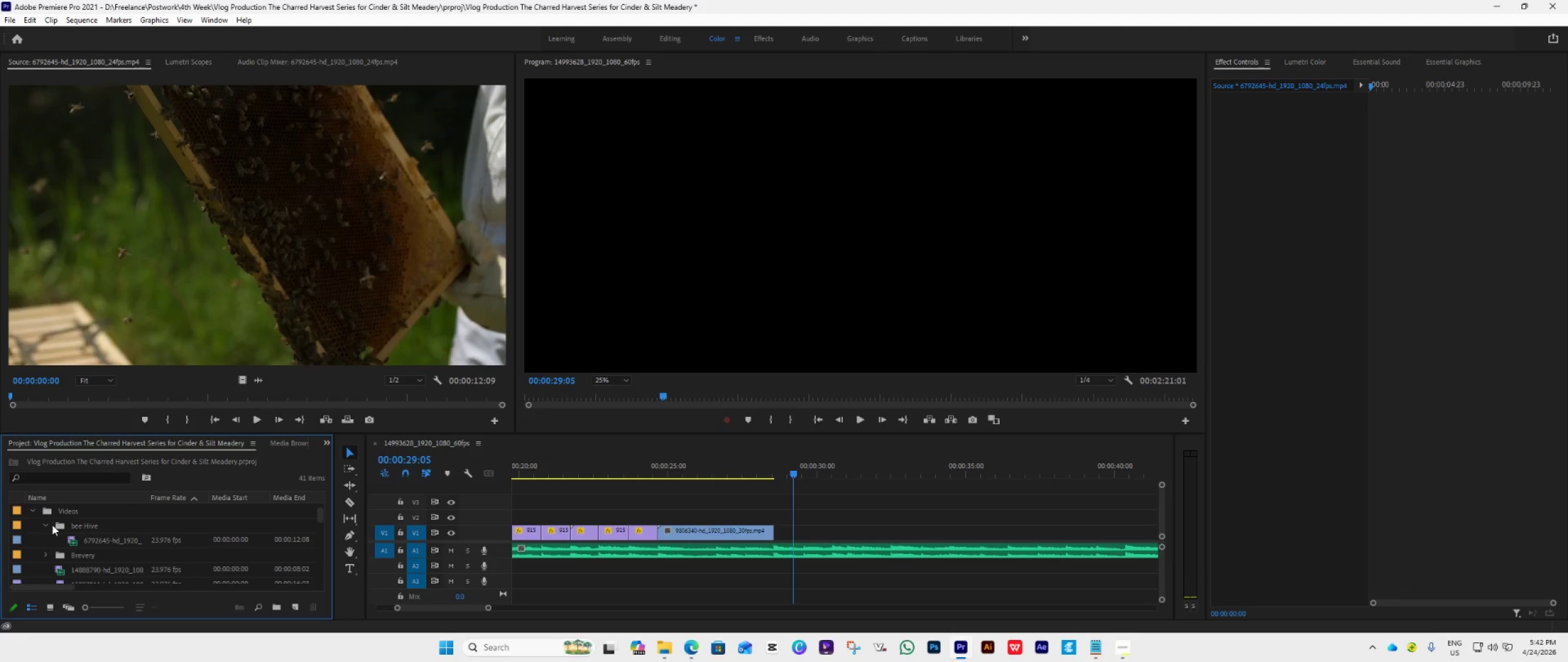 
left_click([49, 523])
 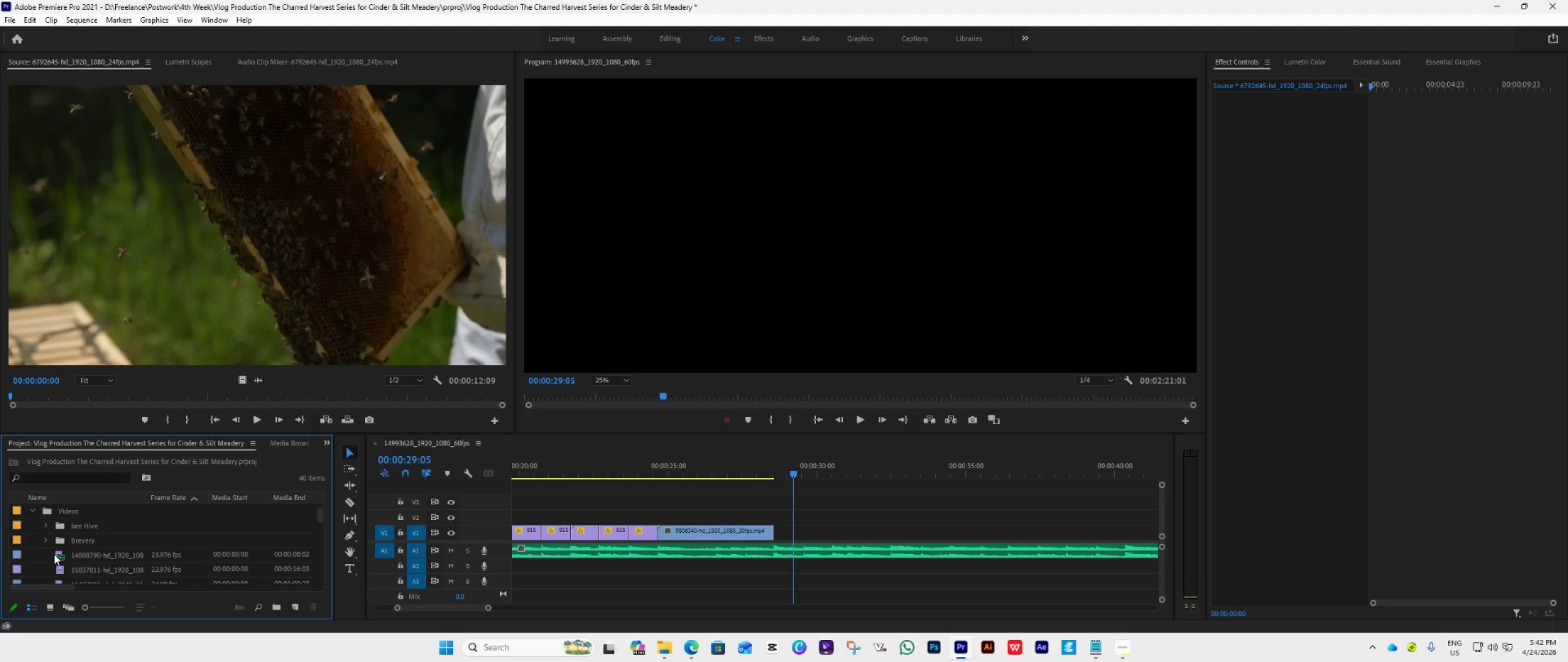 
double_click([54, 554])
 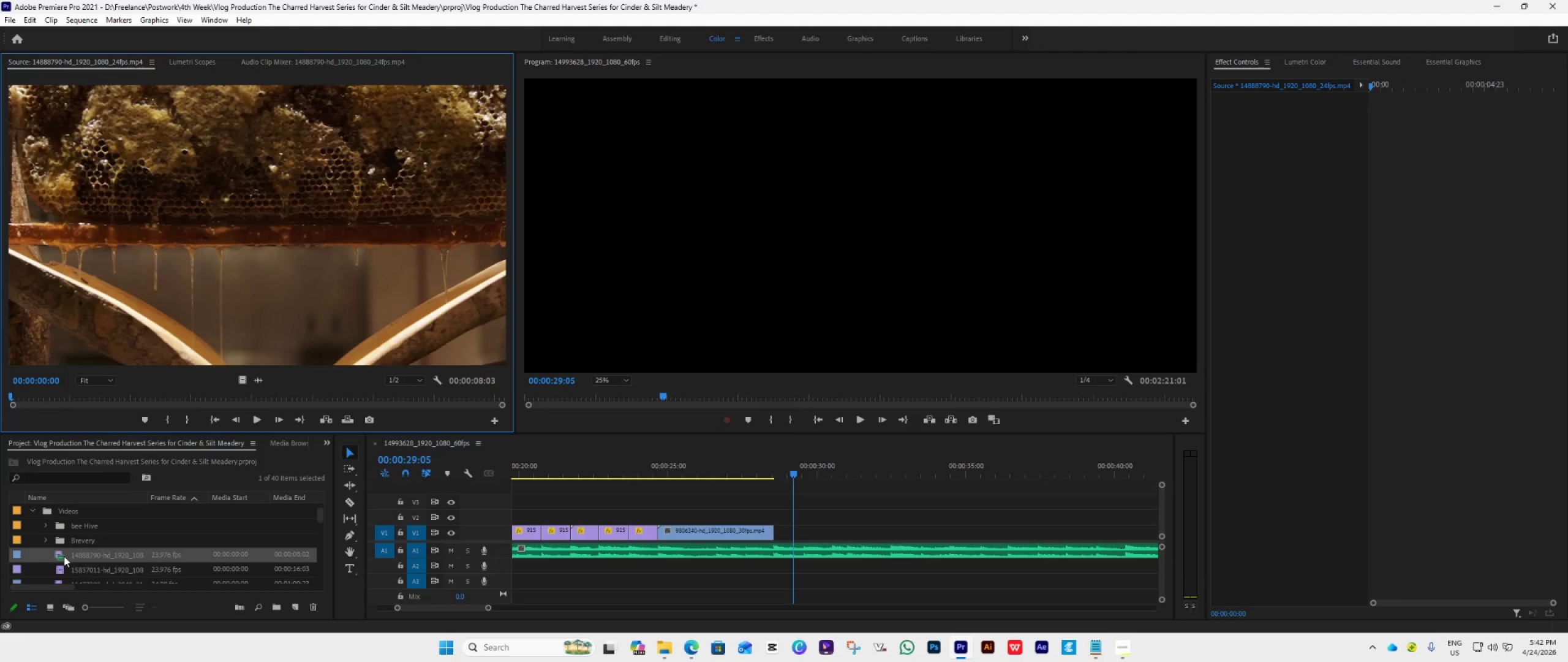 
left_click_drag(start_coordinate=[64, 556], to_coordinate=[81, 530])
 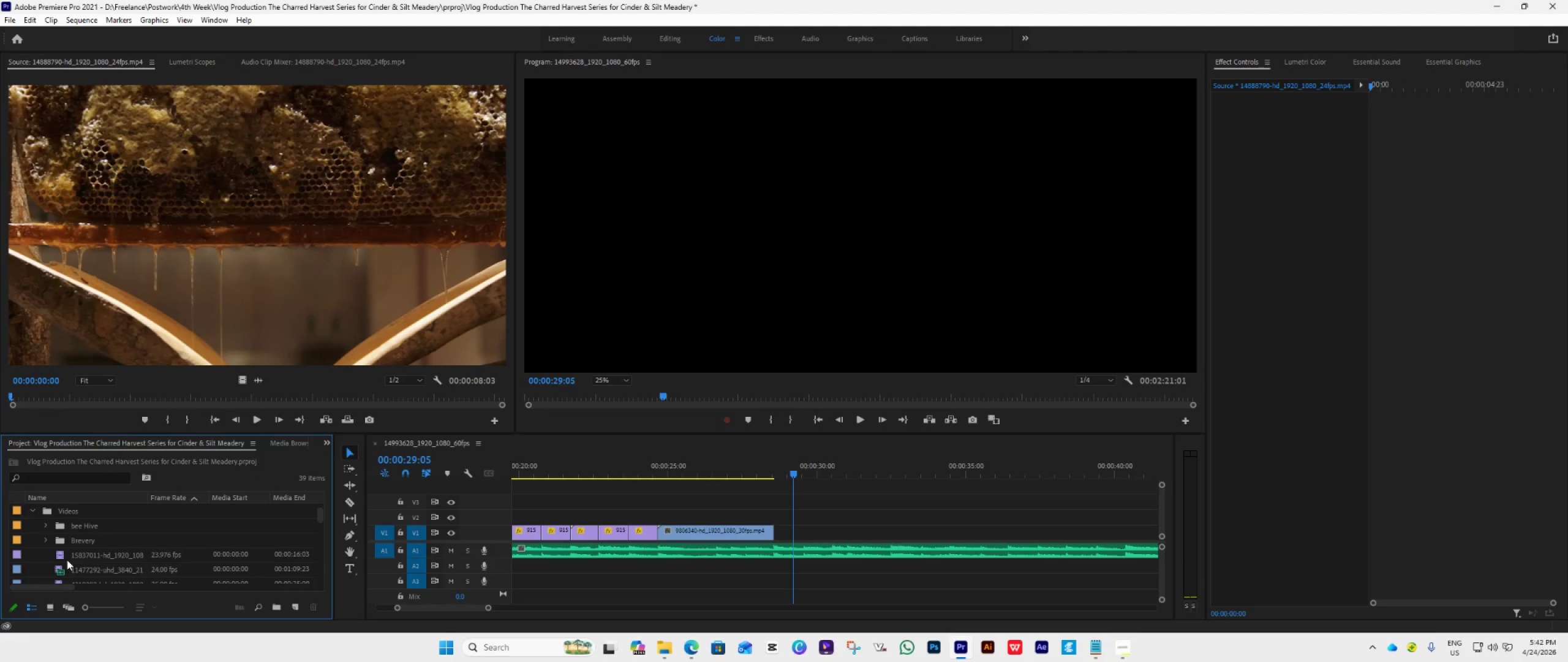 
double_click([67, 560])
 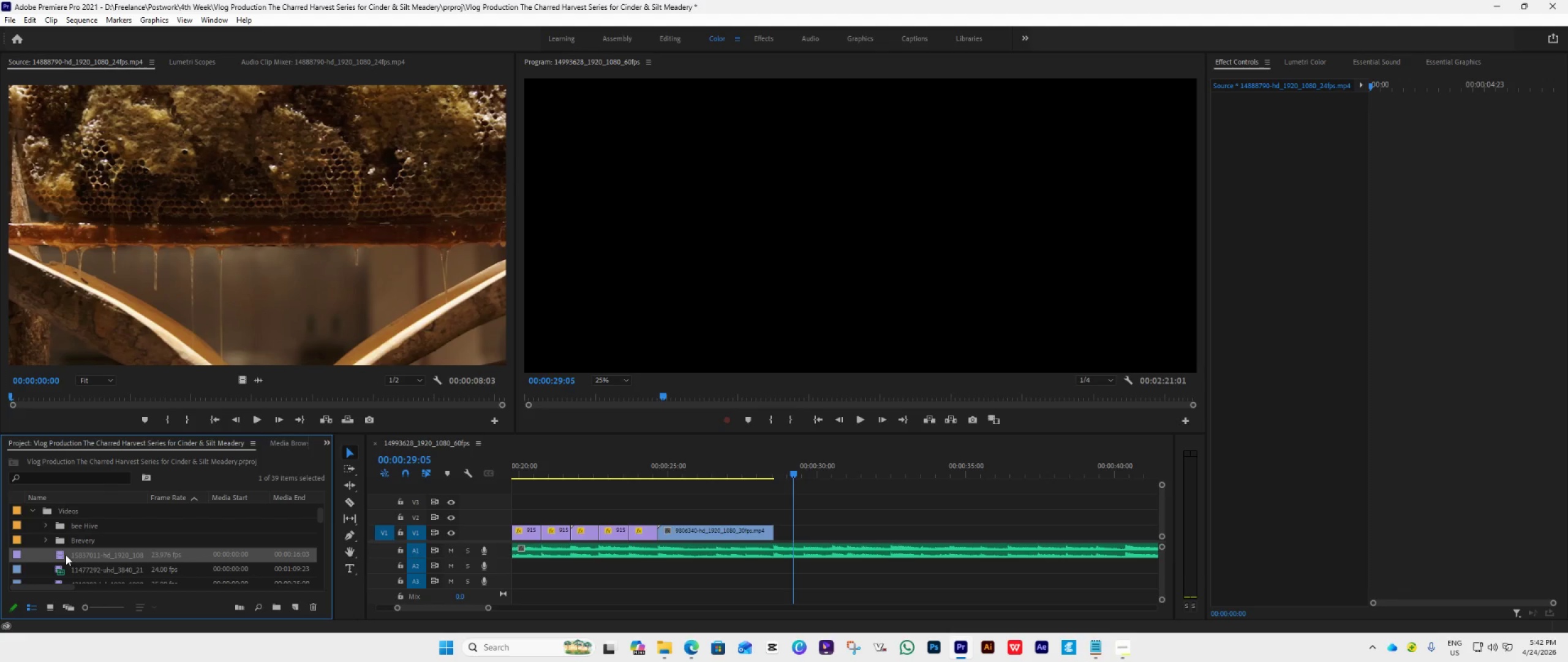 
double_click([59, 555])
 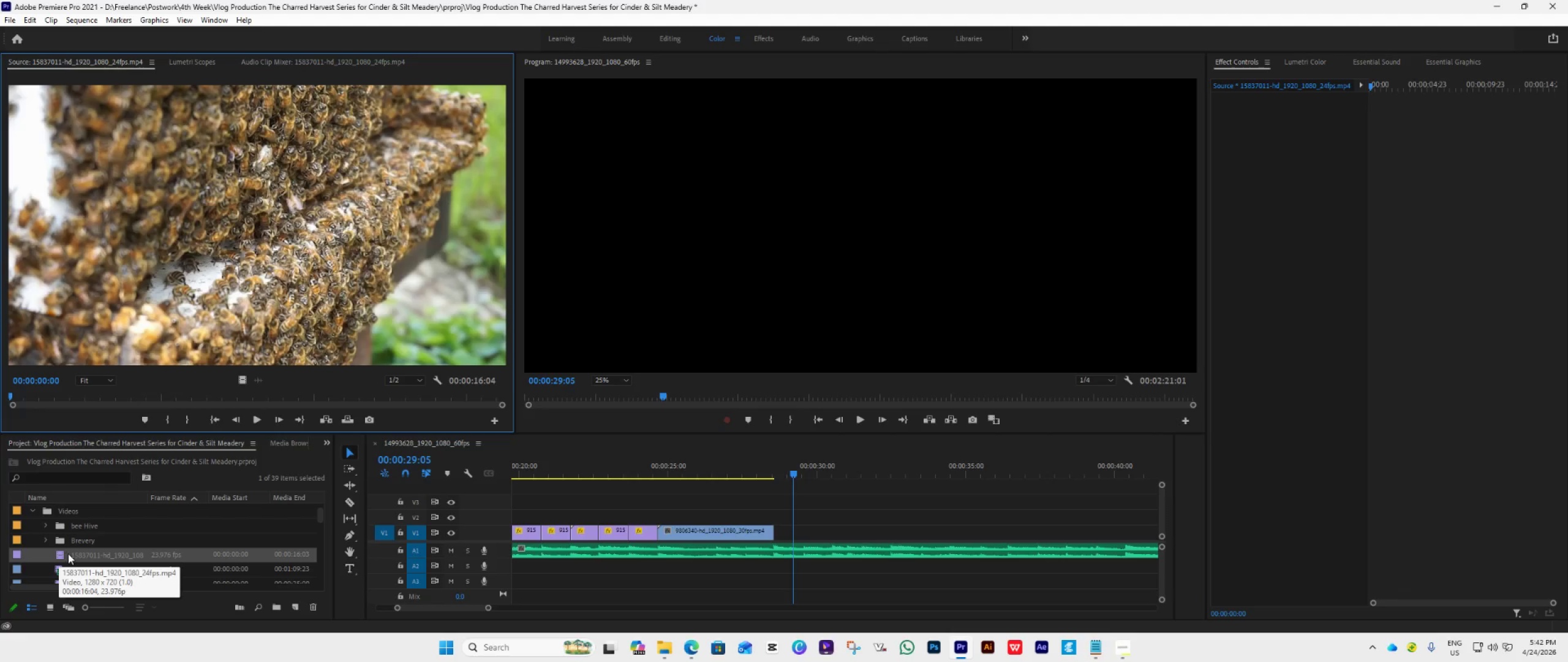 
left_click_drag(start_coordinate=[68, 554], to_coordinate=[80, 527])
 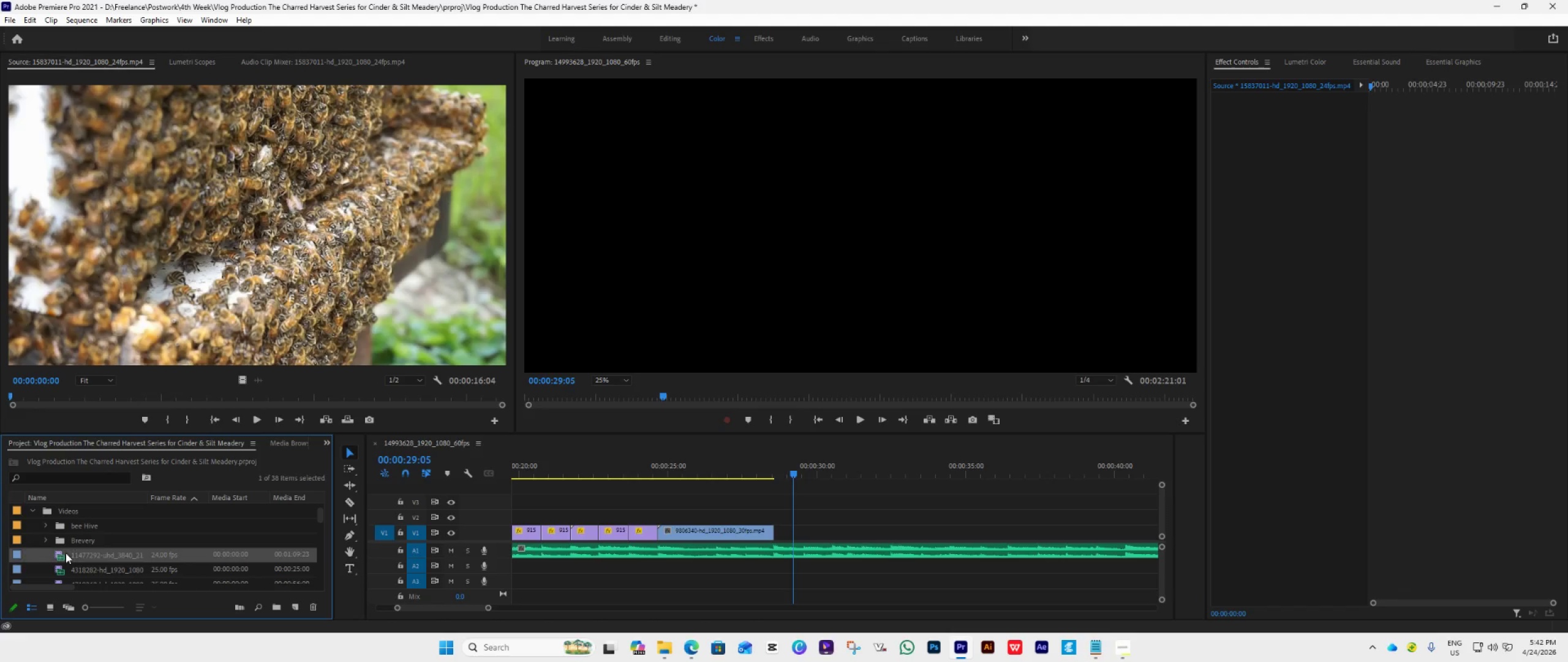 
double_click([66, 553])
 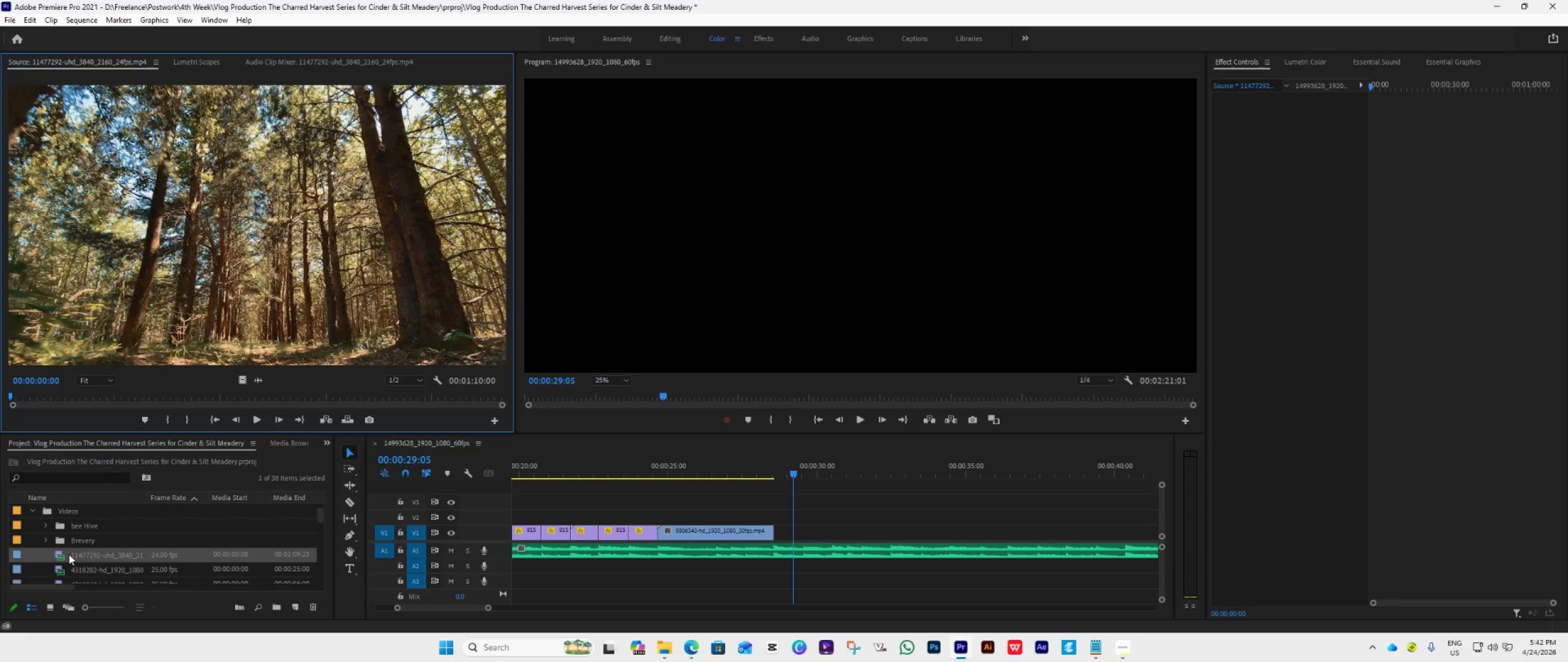 
left_click_drag(start_coordinate=[69, 554], to_coordinate=[70, 557])
 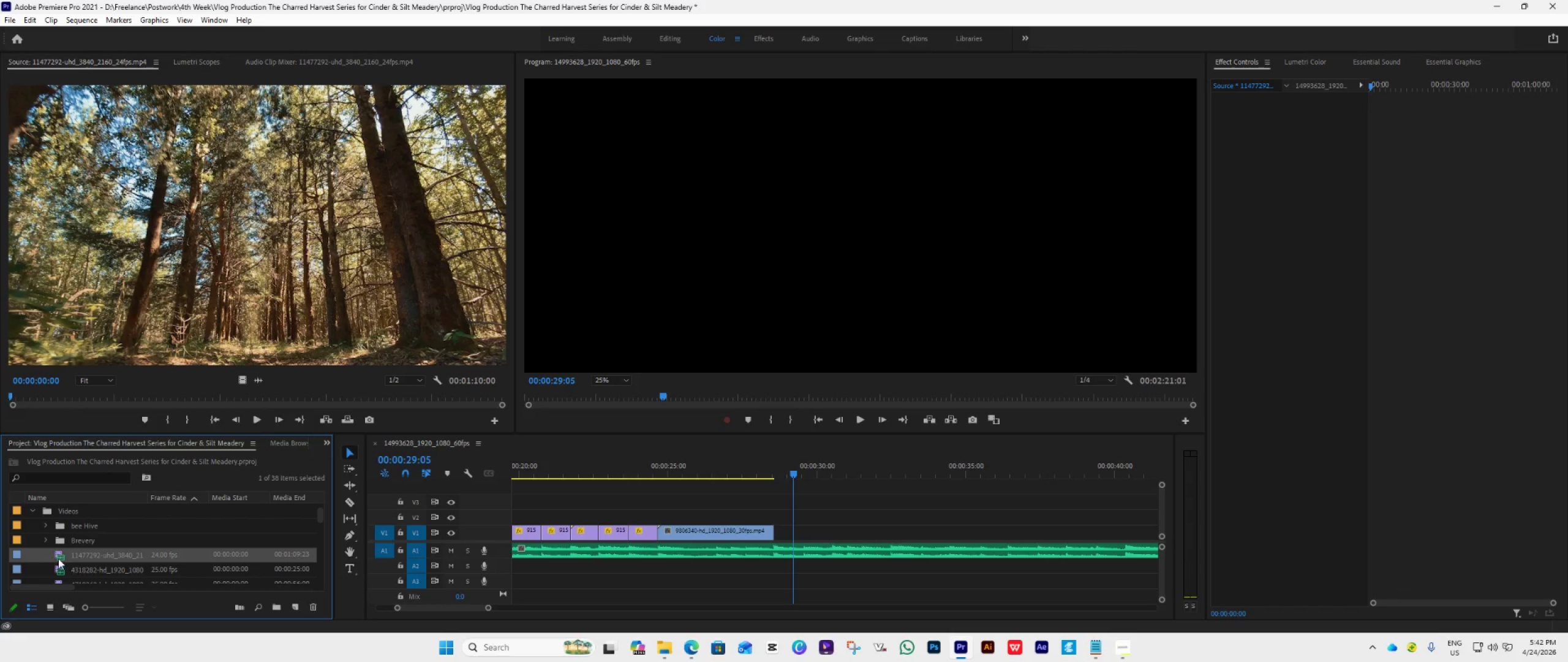 
mouse_move([37, 544])
 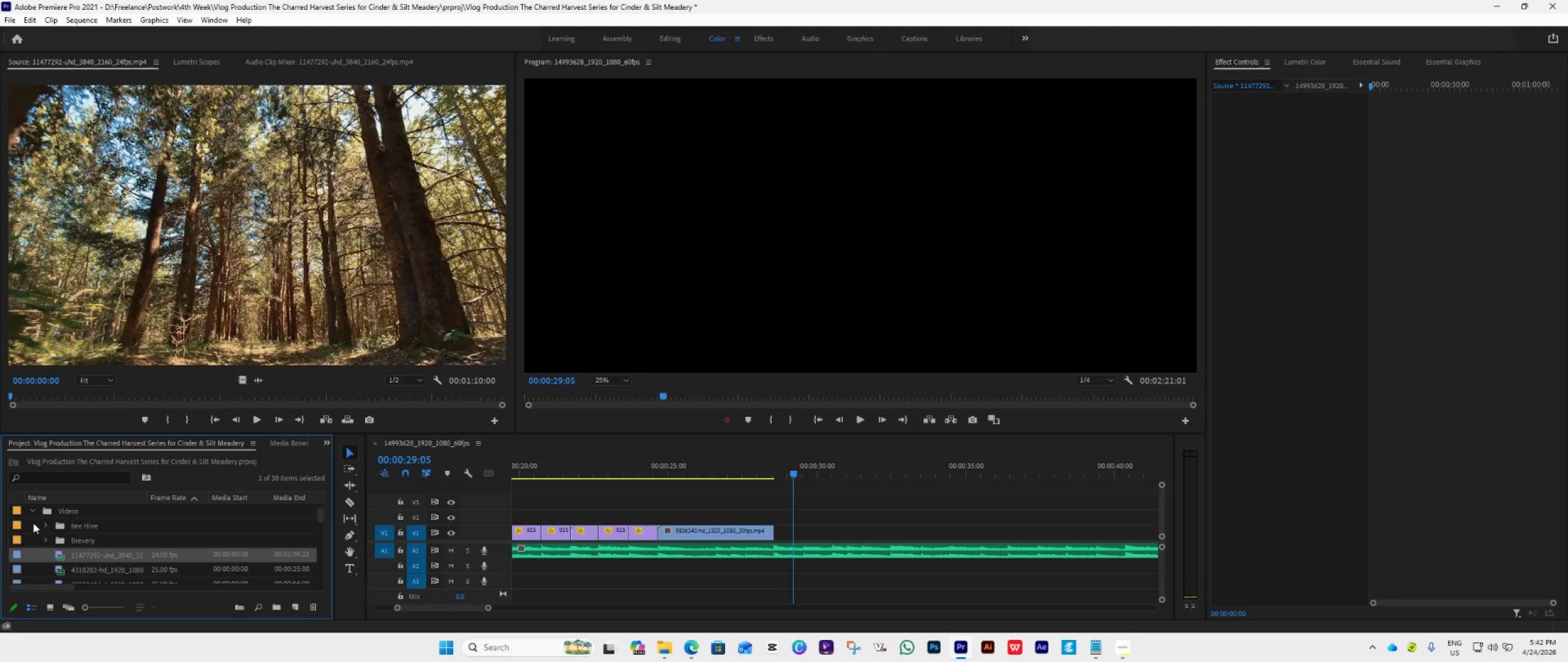 
right_click([33, 523])
 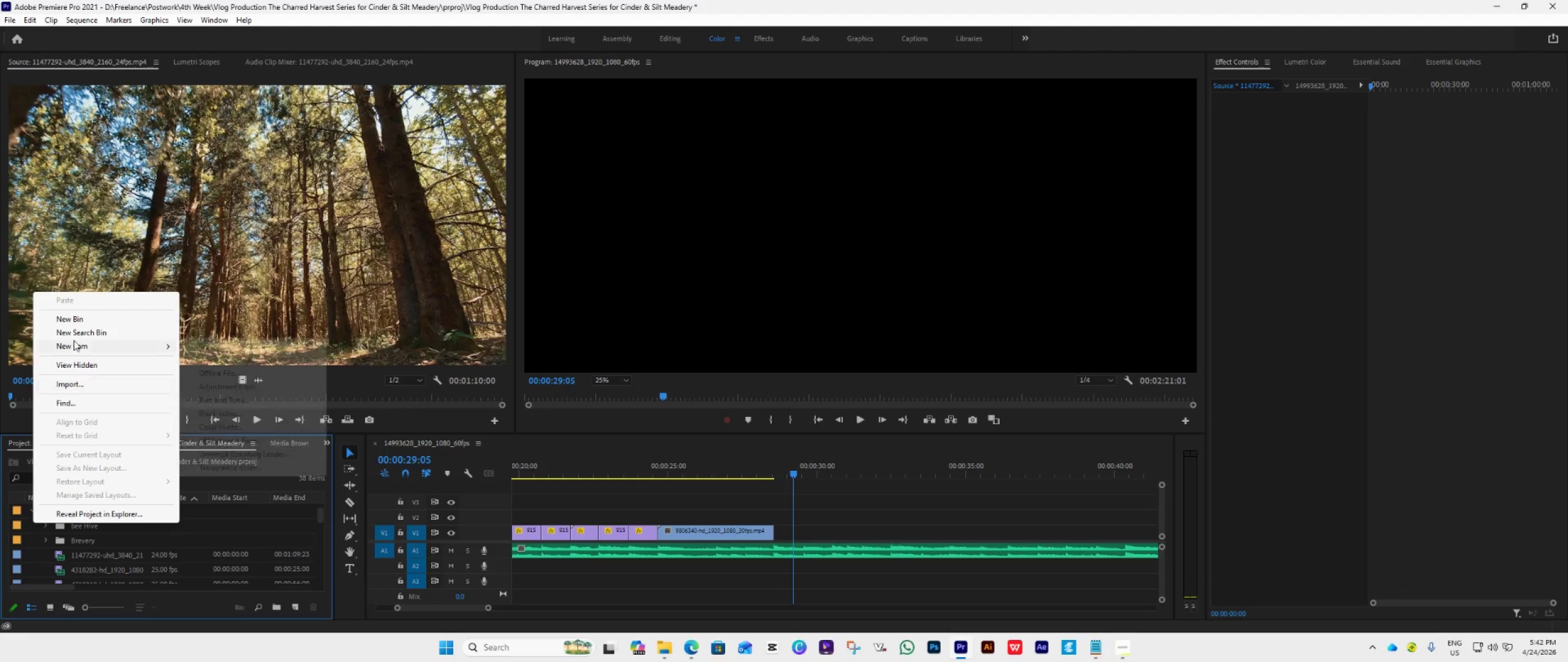 
left_click([73, 309])
 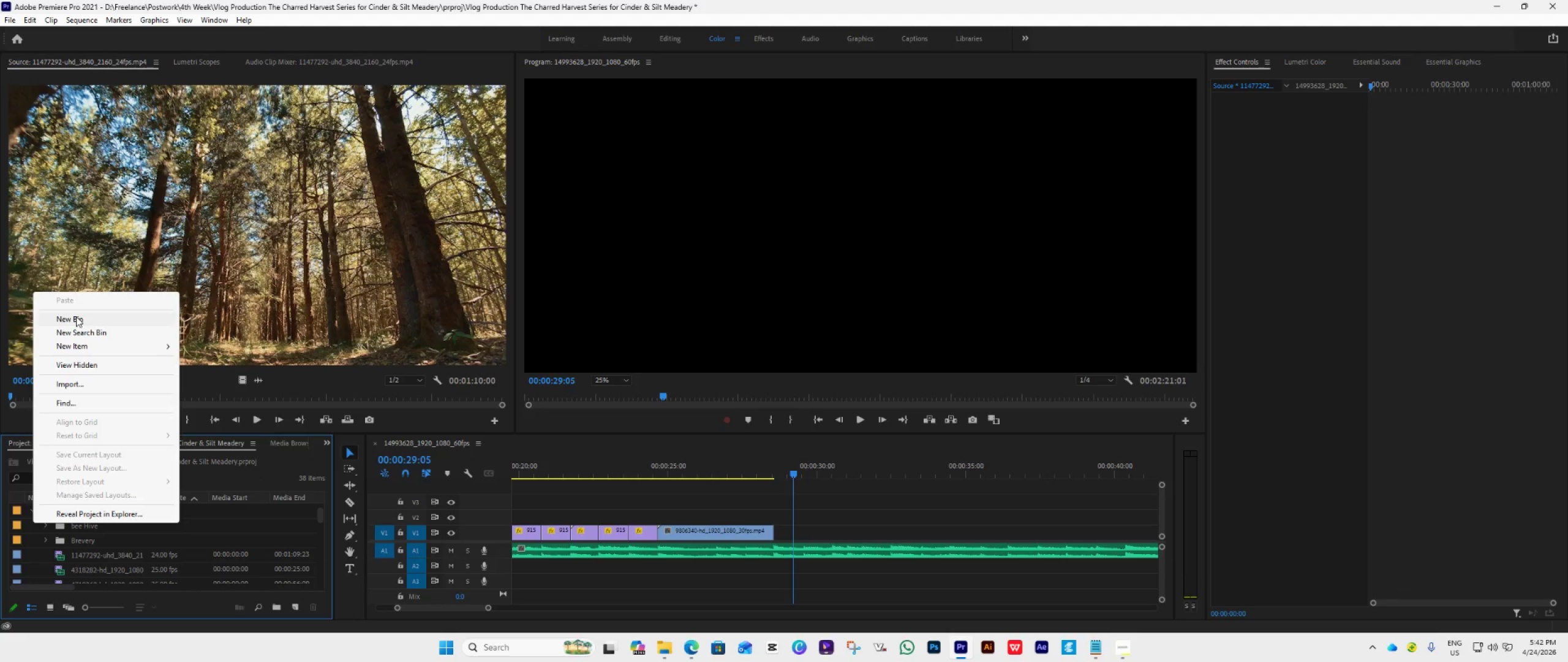 
left_click([77, 317])
 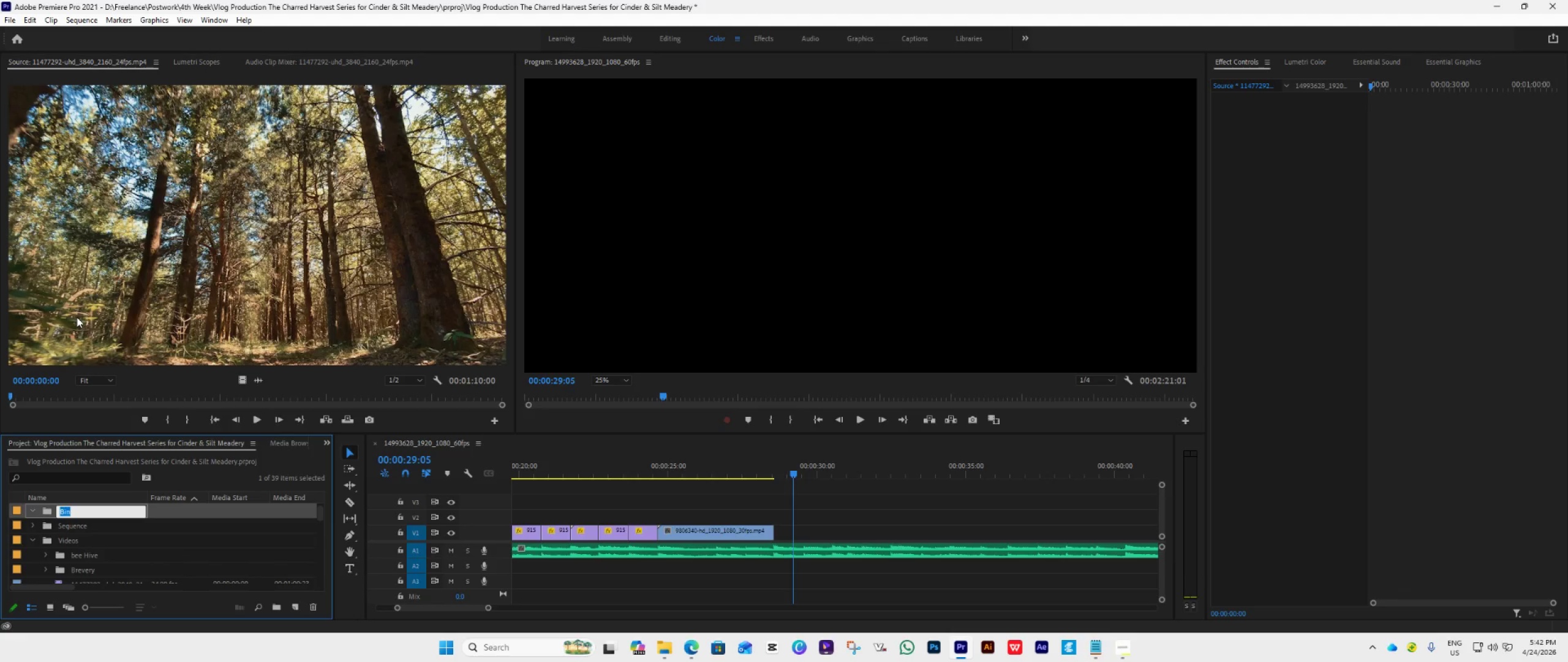 
type(Forest)
 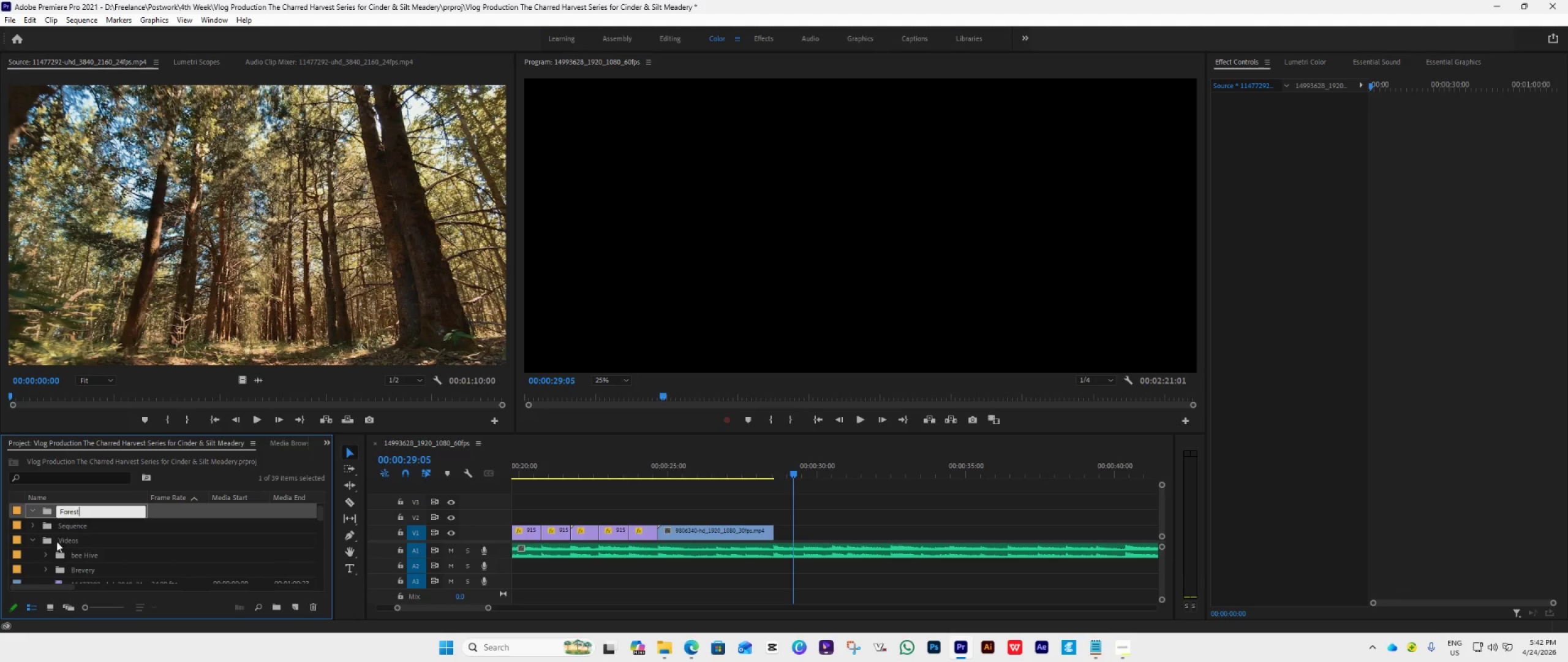 
left_click([37, 558])
 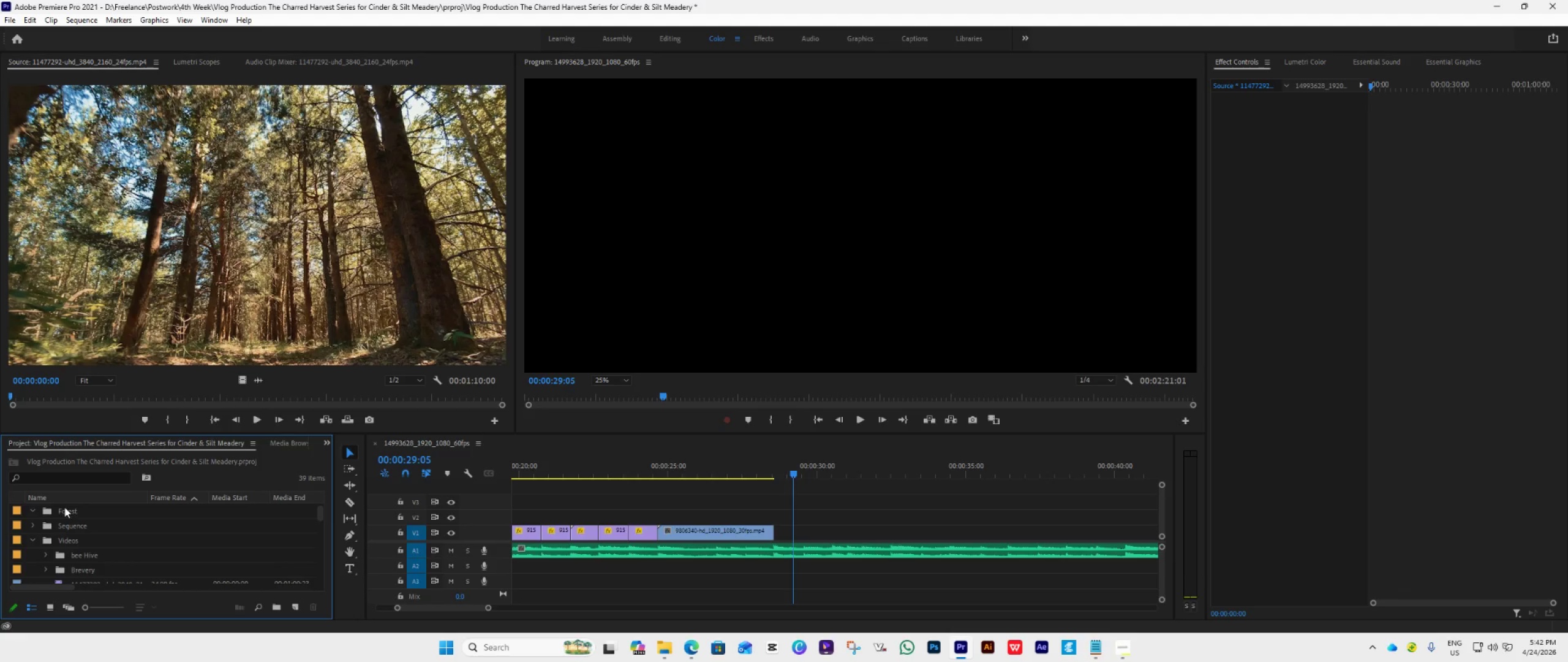 
left_click([67, 505])
 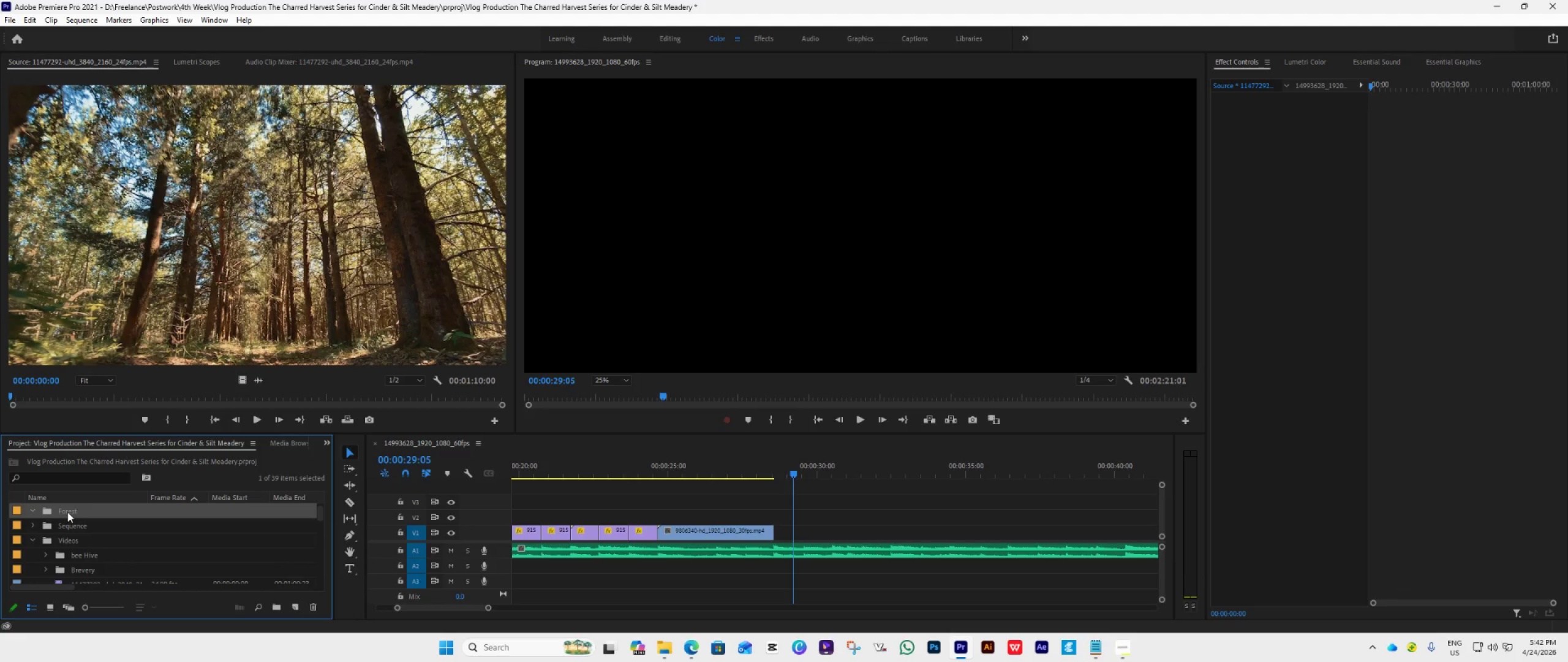 
left_click_drag(start_coordinate=[67, 512], to_coordinate=[69, 542])
 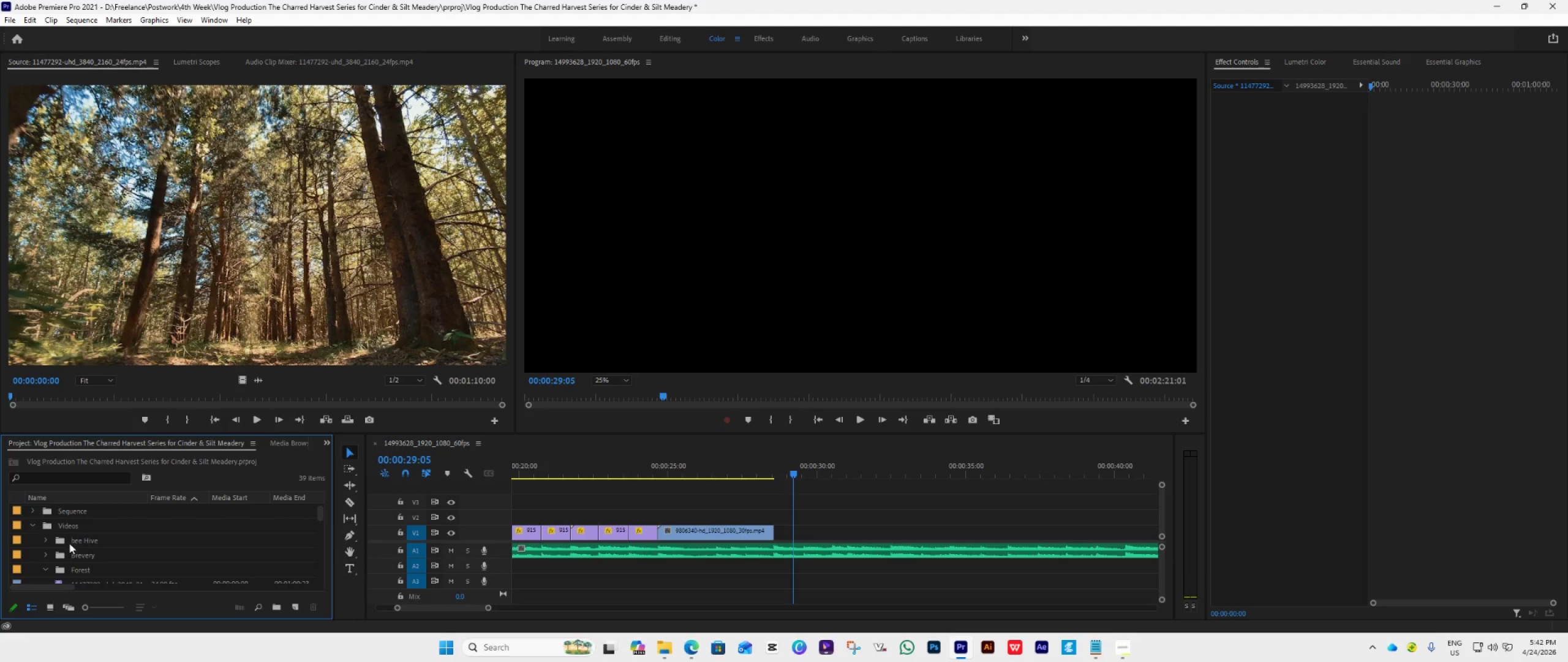 
scroll: coordinate [91, 553], scroll_direction: down, amount: 1.0
 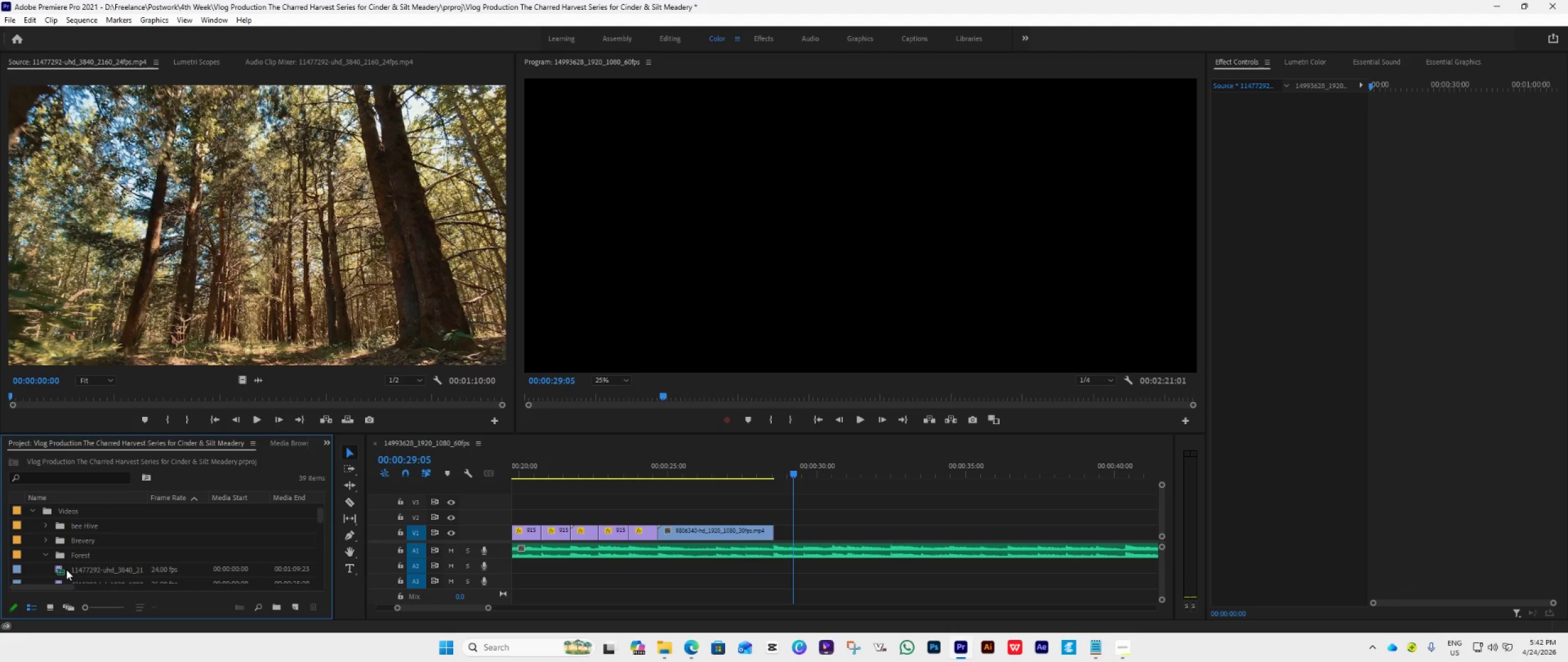 
double_click([65, 569])
 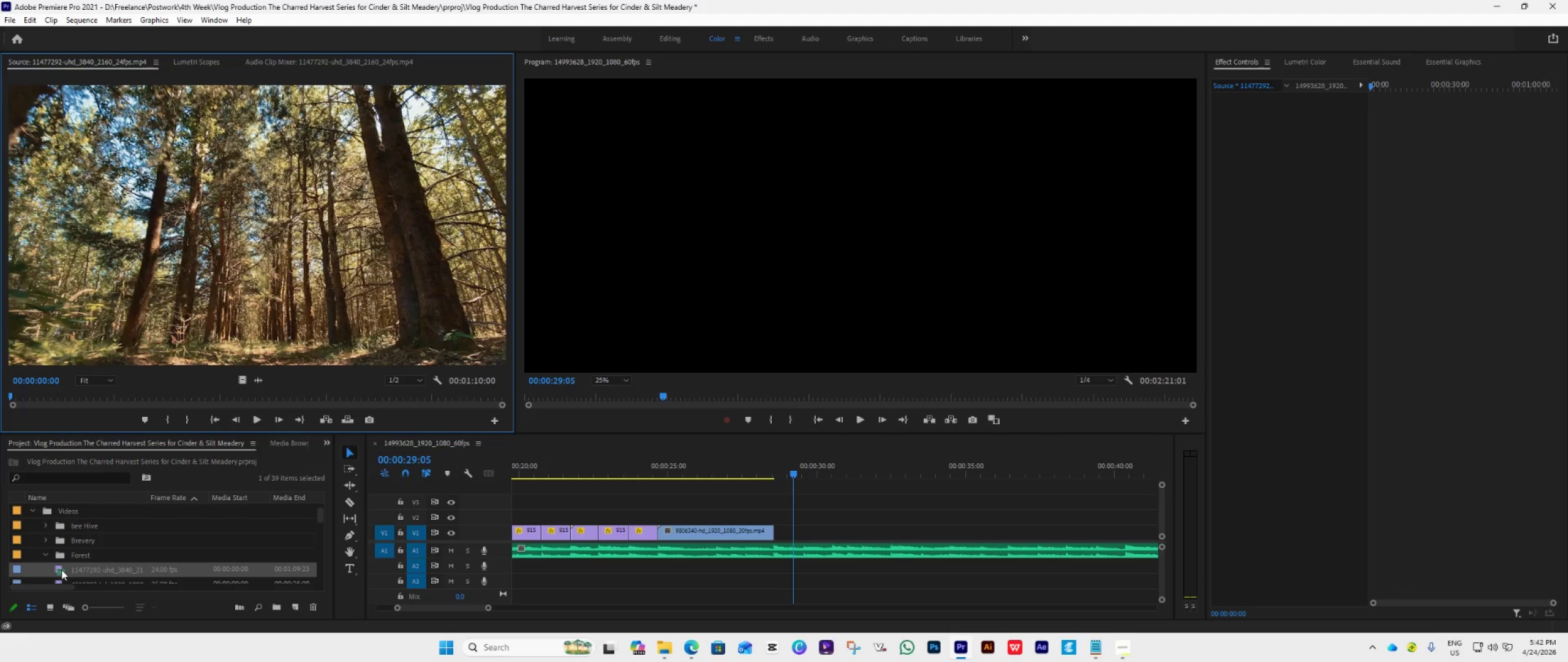 
double_click([59, 570])
 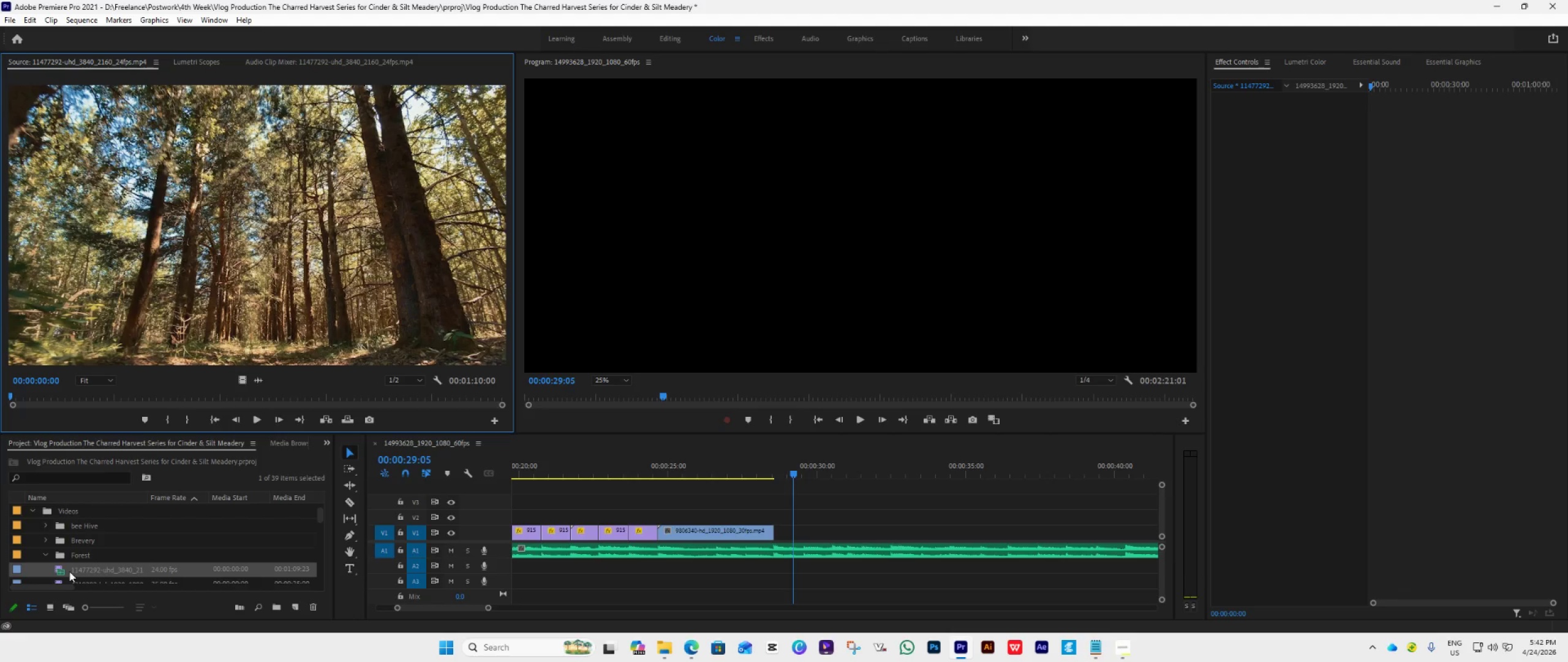 
left_click_drag(start_coordinate=[69, 571], to_coordinate=[79, 552])
 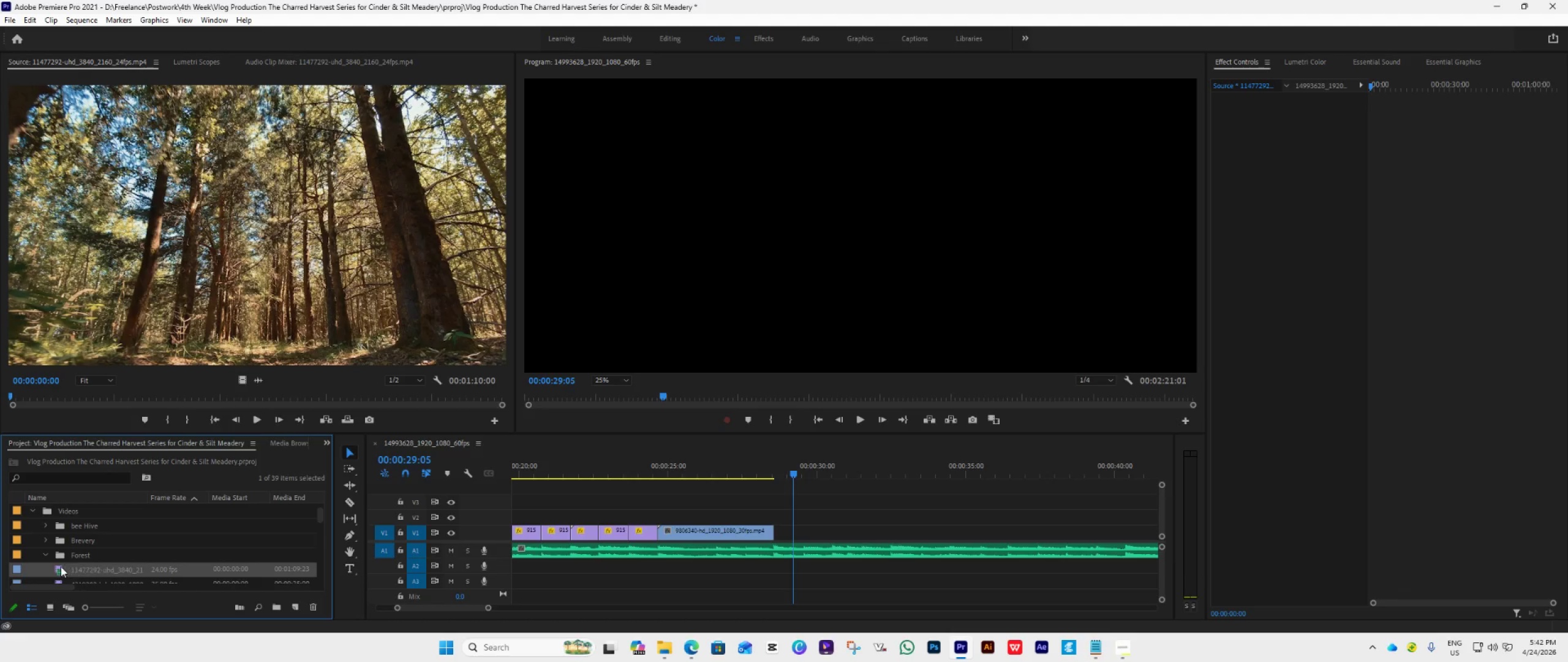 
left_click_drag(start_coordinate=[61, 566], to_coordinate=[85, 555])
 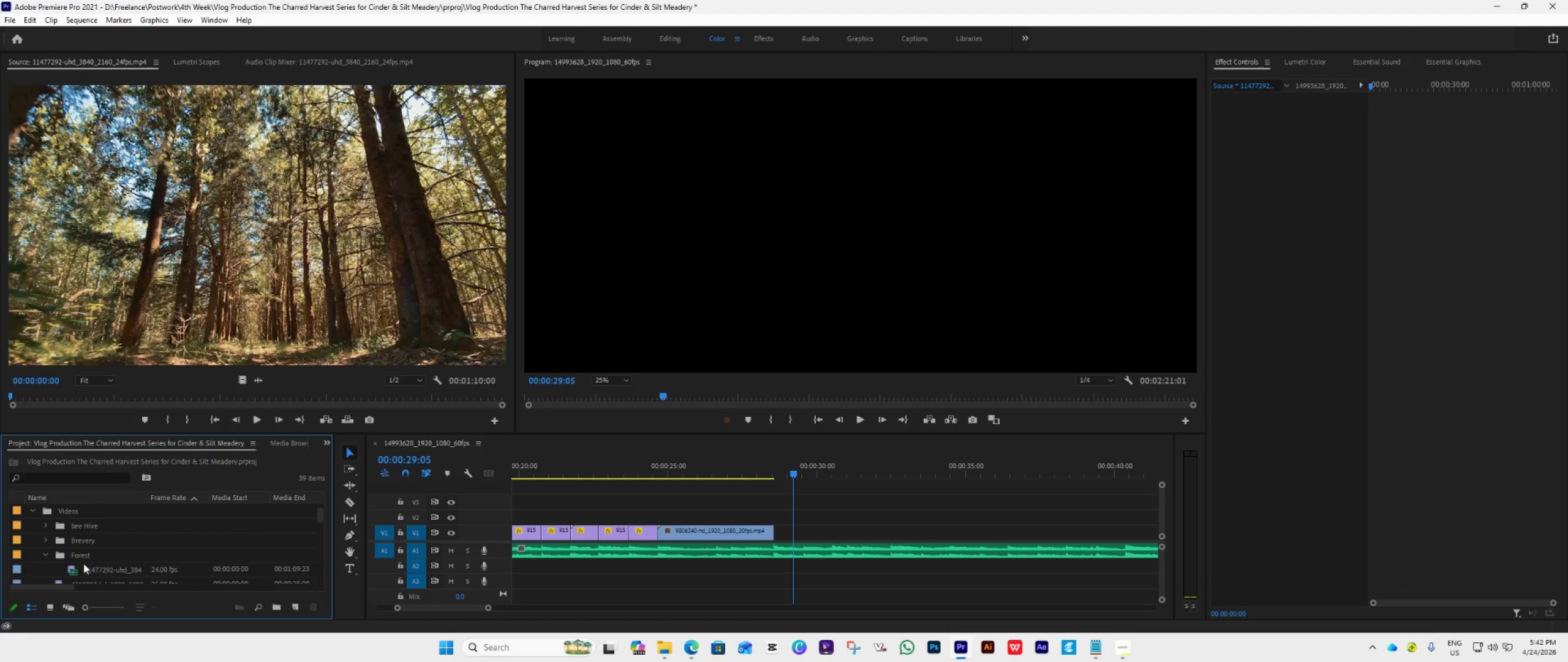 
scroll: coordinate [83, 563], scroll_direction: down, amount: 2.0
 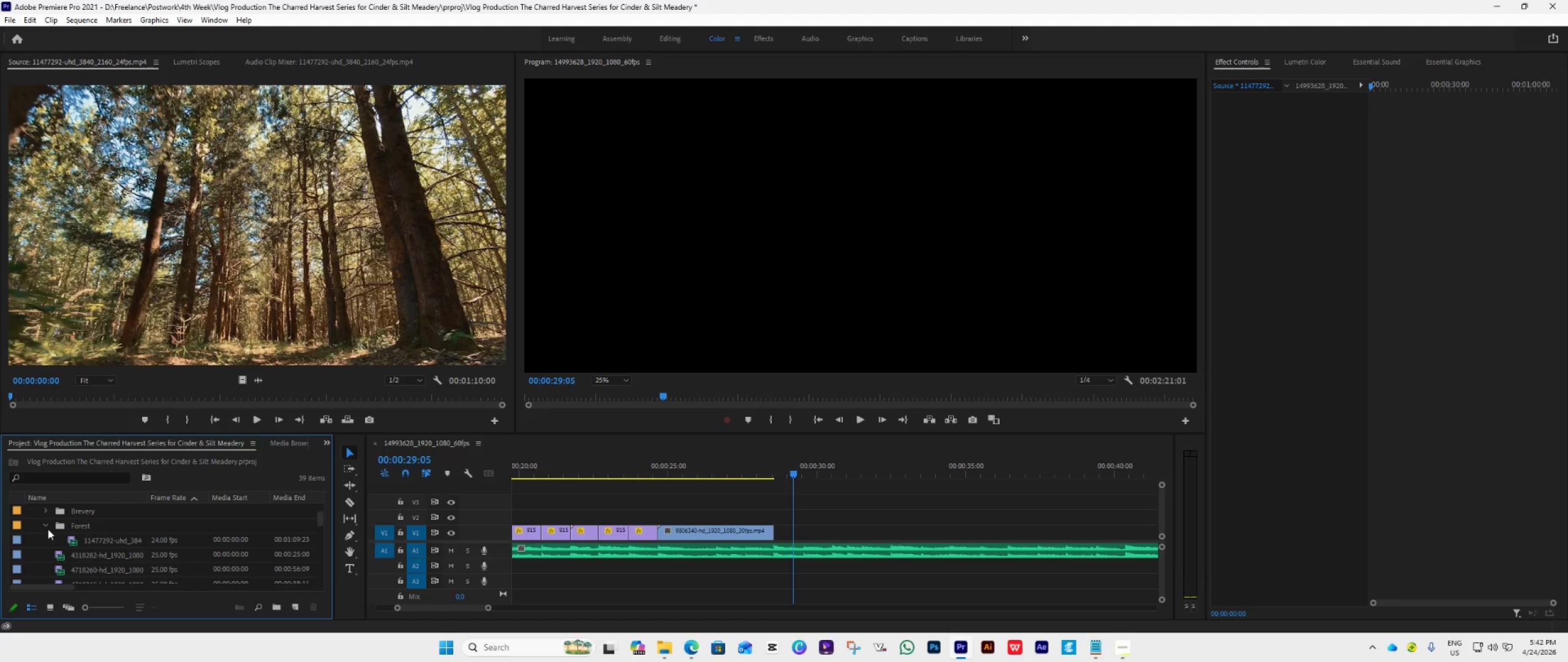 
left_click([47, 527])
 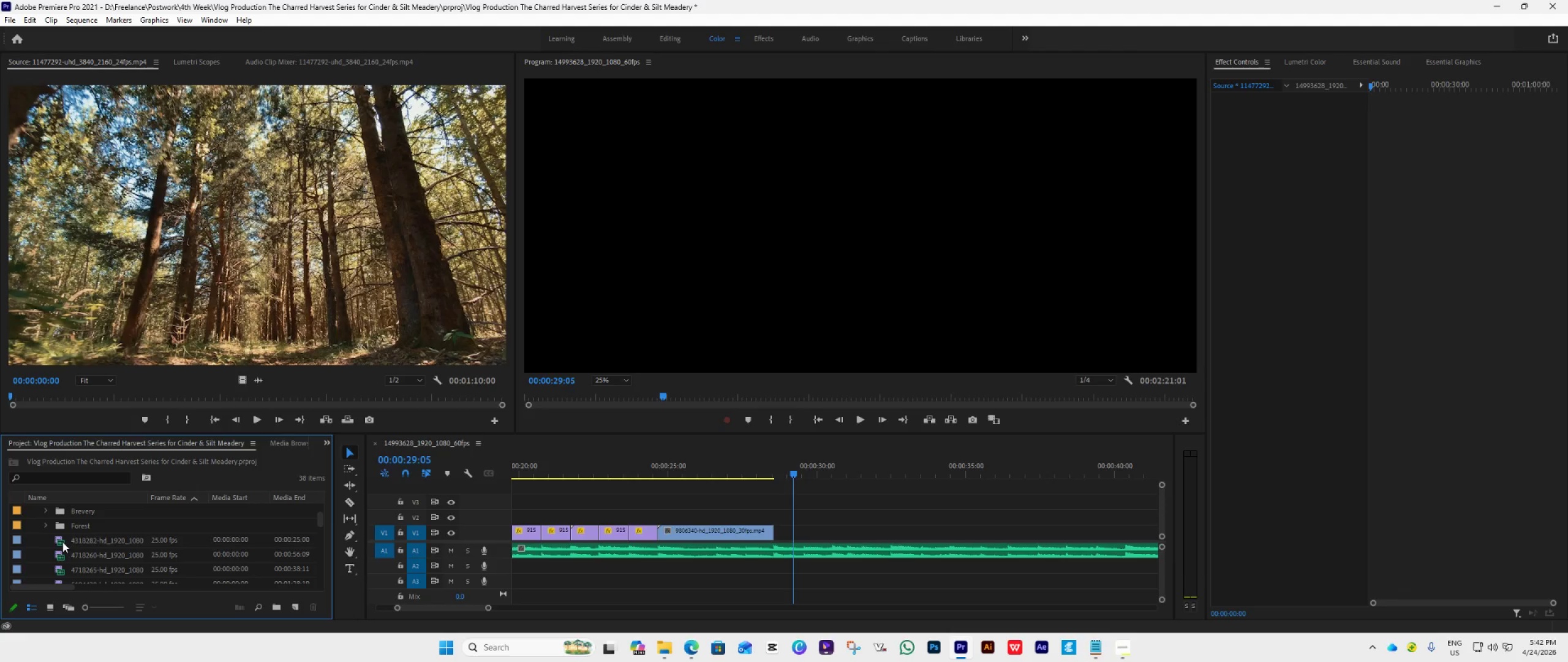 
double_click([62, 542])
 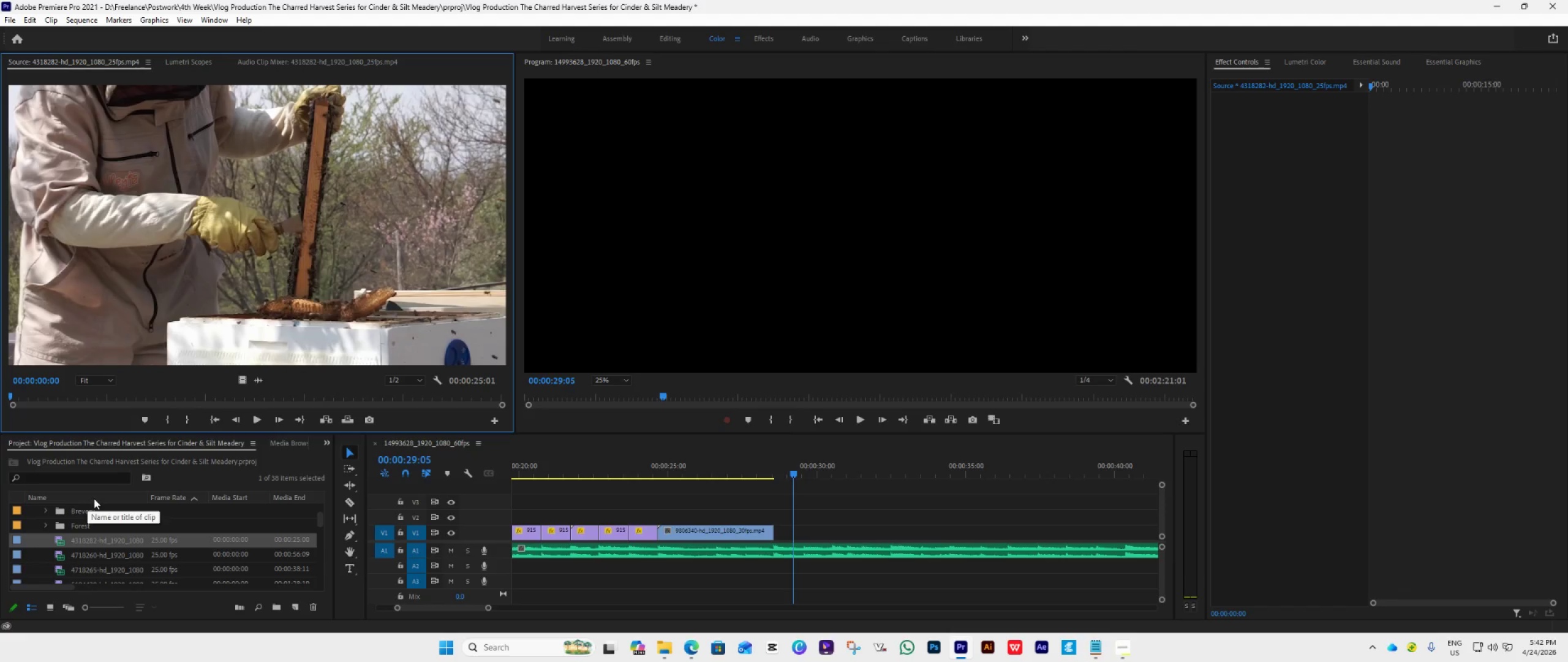 
scroll: coordinate [192, 516], scroll_direction: down, amount: 1.0
 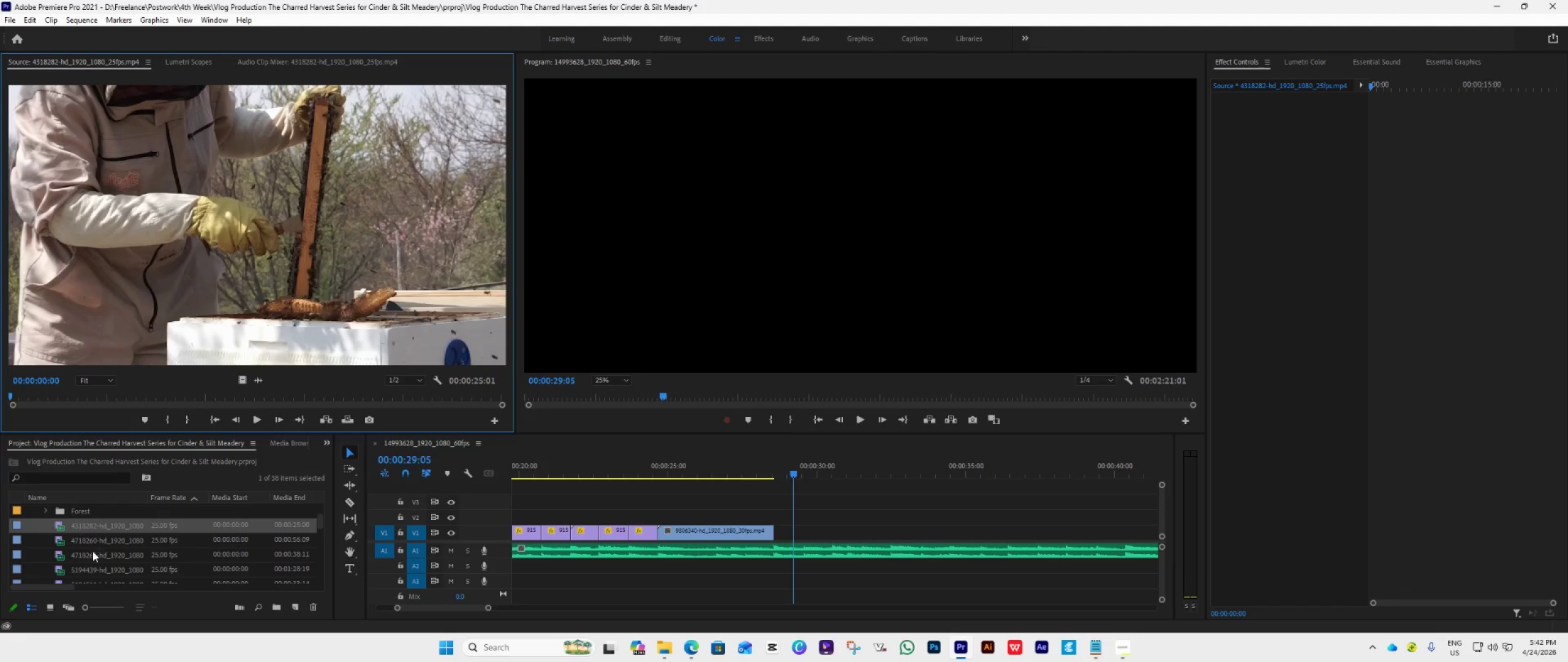 
scroll: coordinate [64, 559], scroll_direction: up, amount: 2.0
 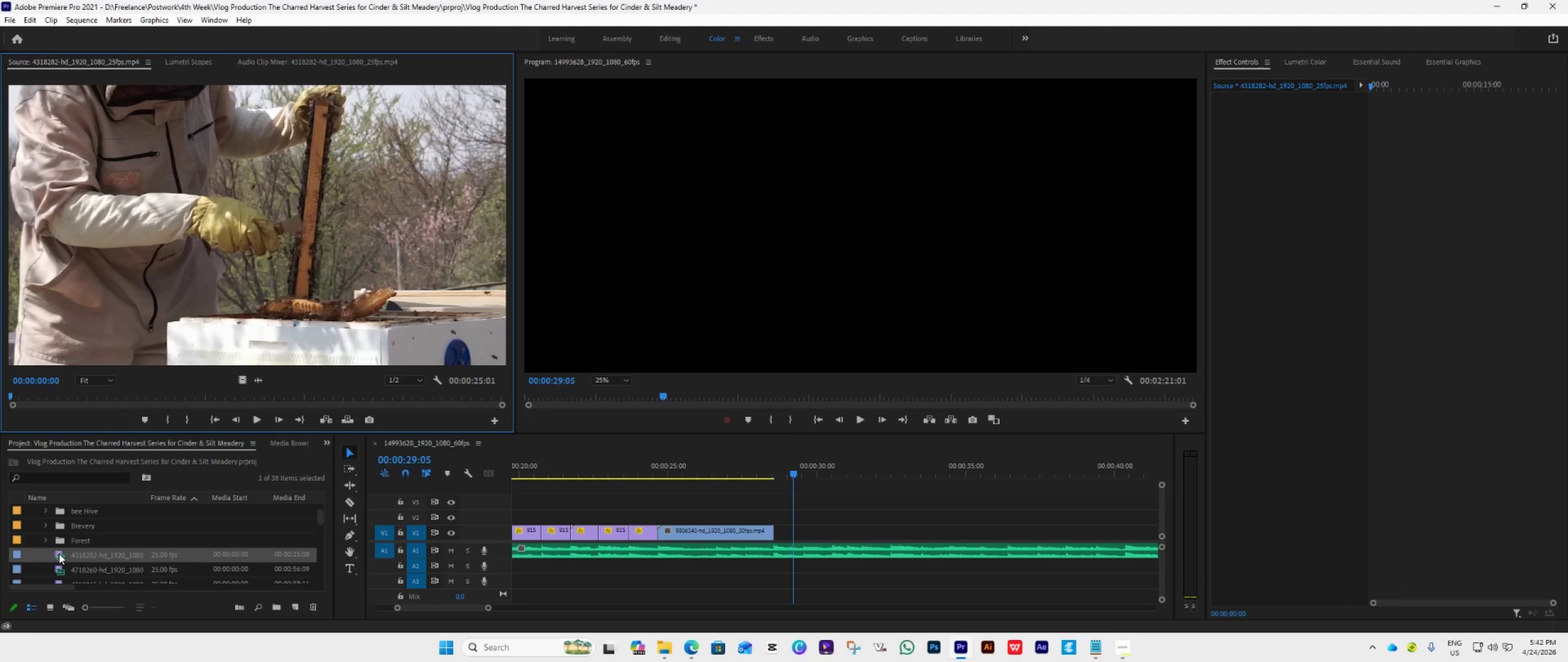 
left_click_drag(start_coordinate=[59, 554], to_coordinate=[769, 522])
 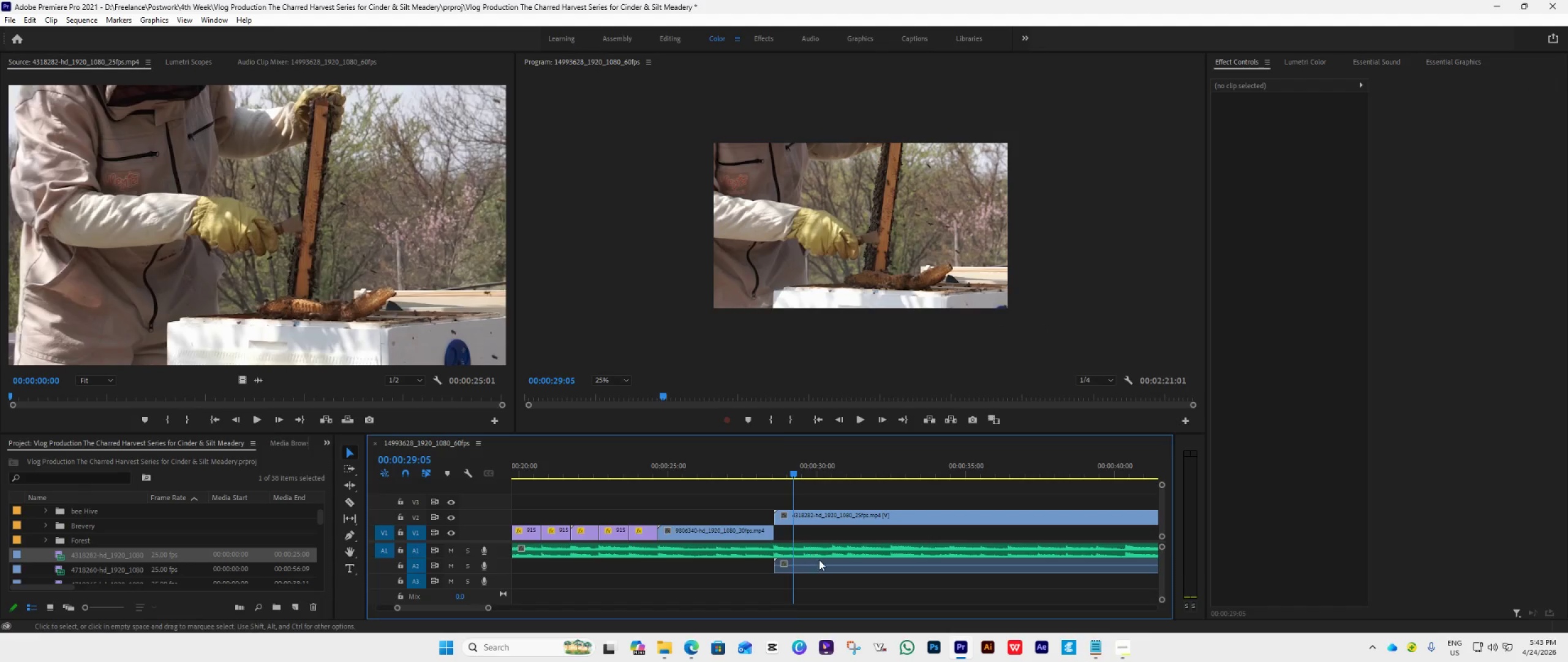 
hold_key(key=AltLeft, duration=0.69)
left_click([852, 568])
 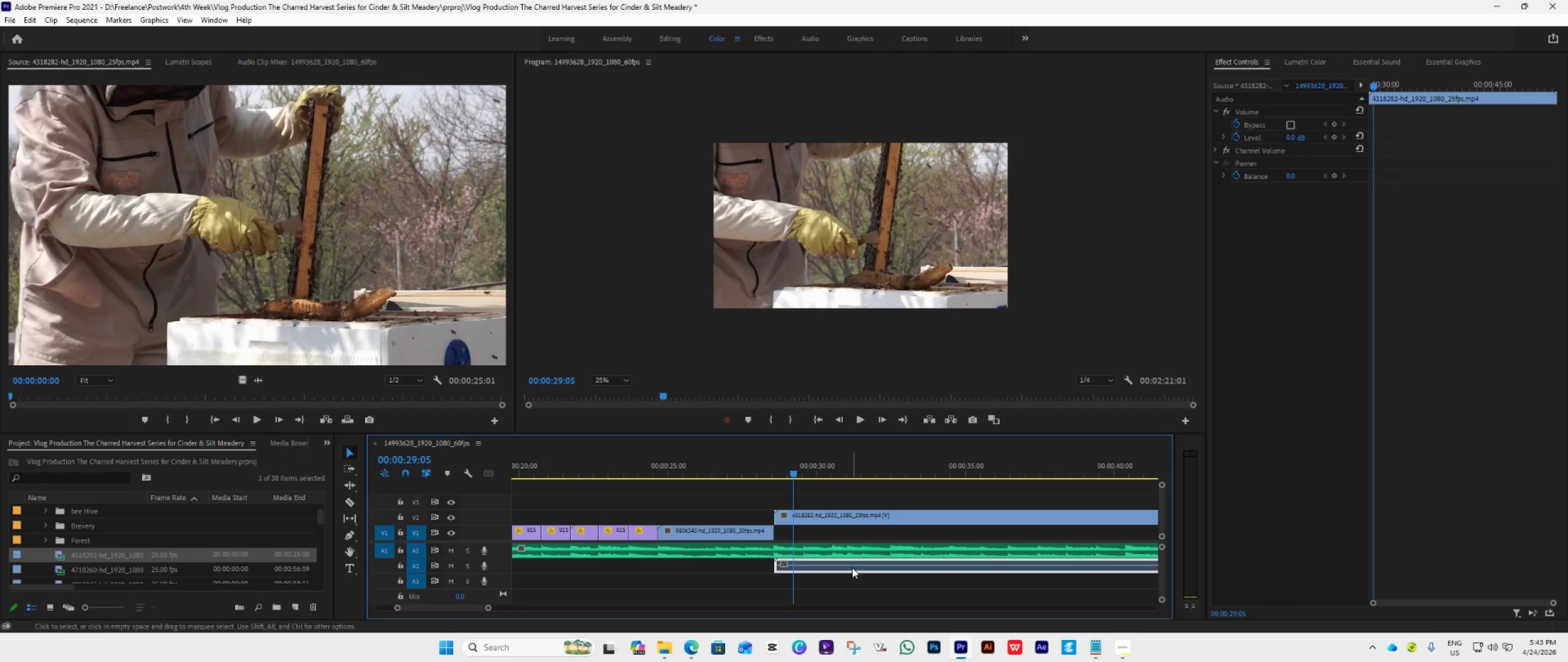 
key(Delete)
 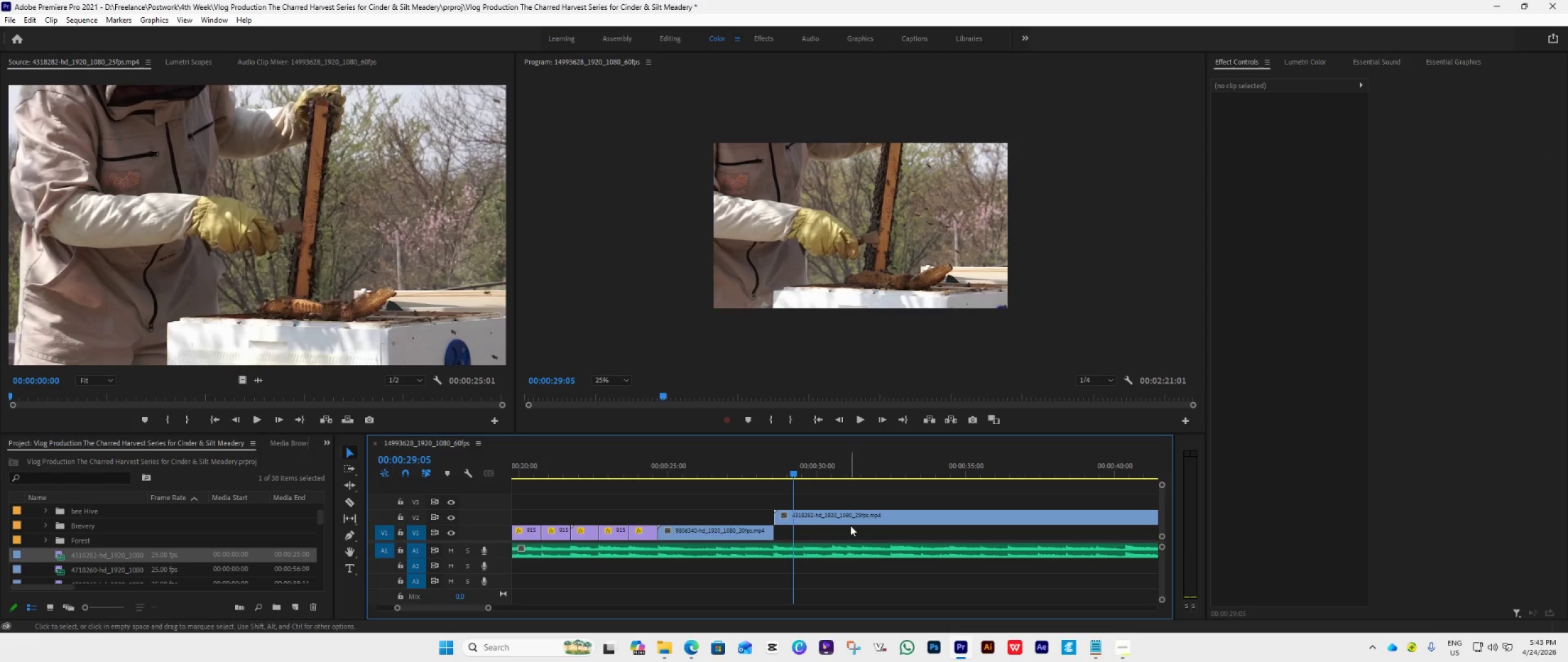 
left_click_drag(start_coordinate=[852, 520], to_coordinate=[854, 533])
 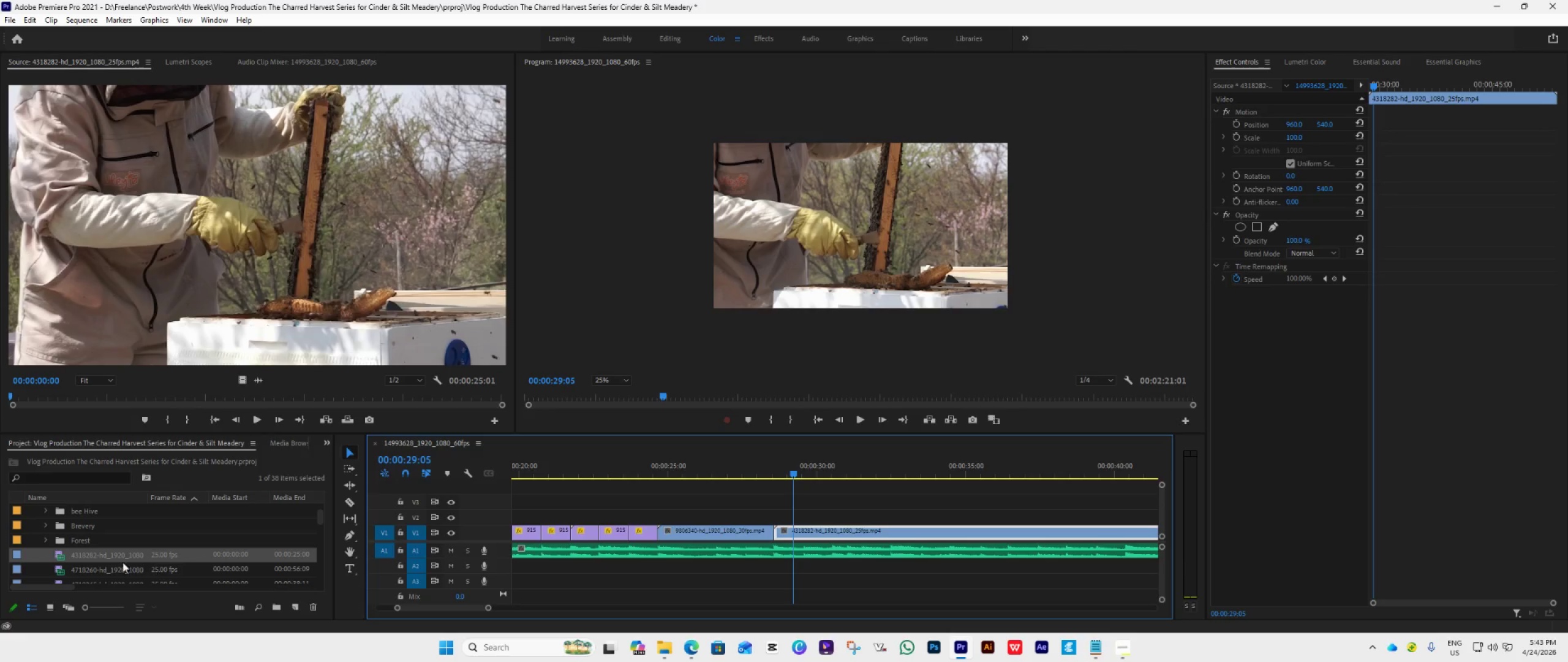 
left_click_drag(start_coordinate=[99, 554], to_coordinate=[88, 538])
 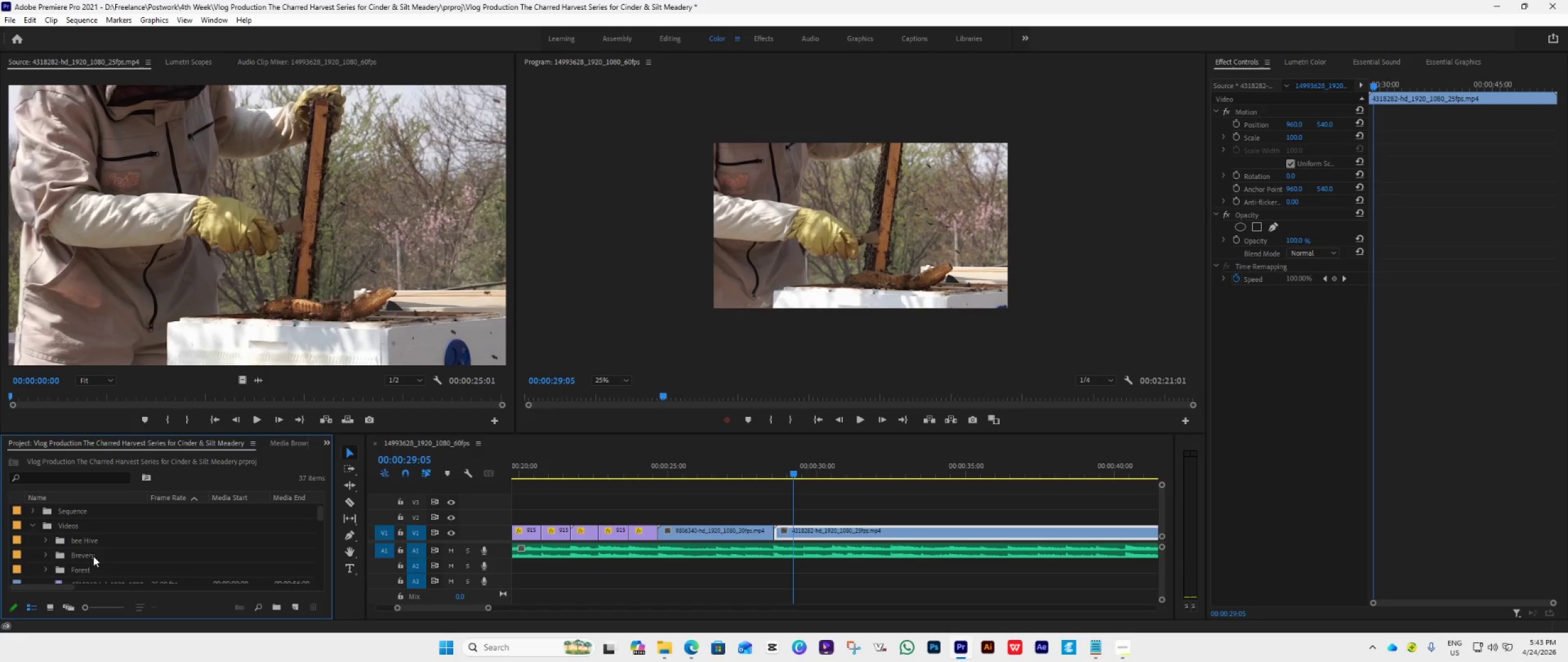 
scroll: coordinate [93, 556], scroll_direction: down, amount: 1.0
 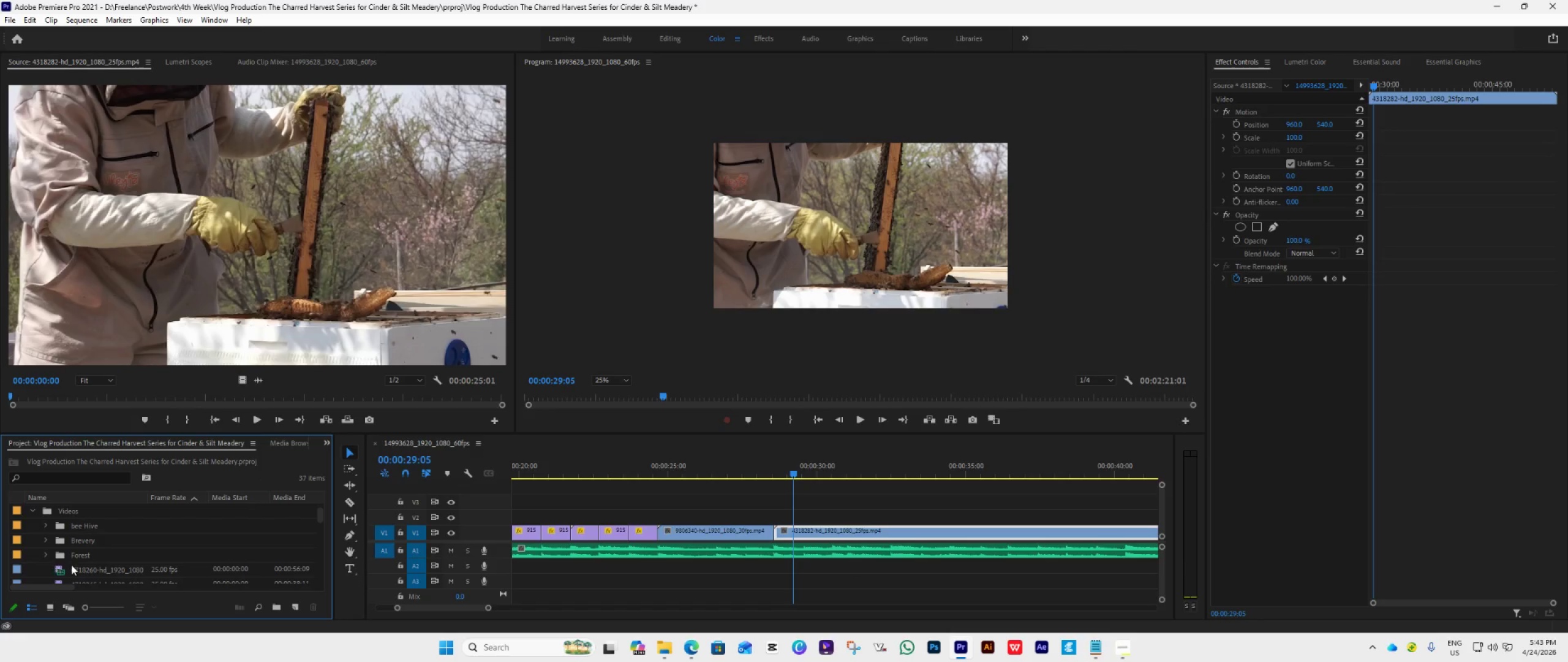 
double_click([72, 565])
 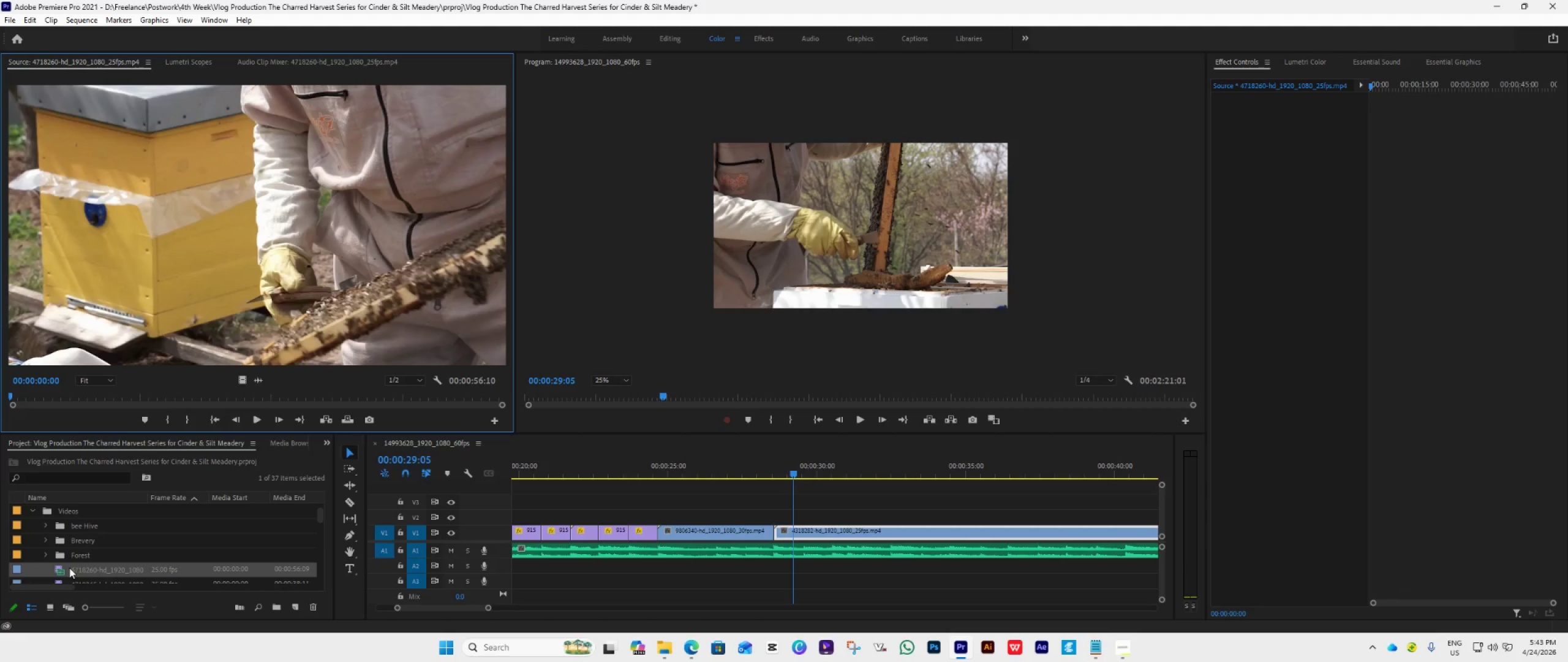 
wait(5.72)
 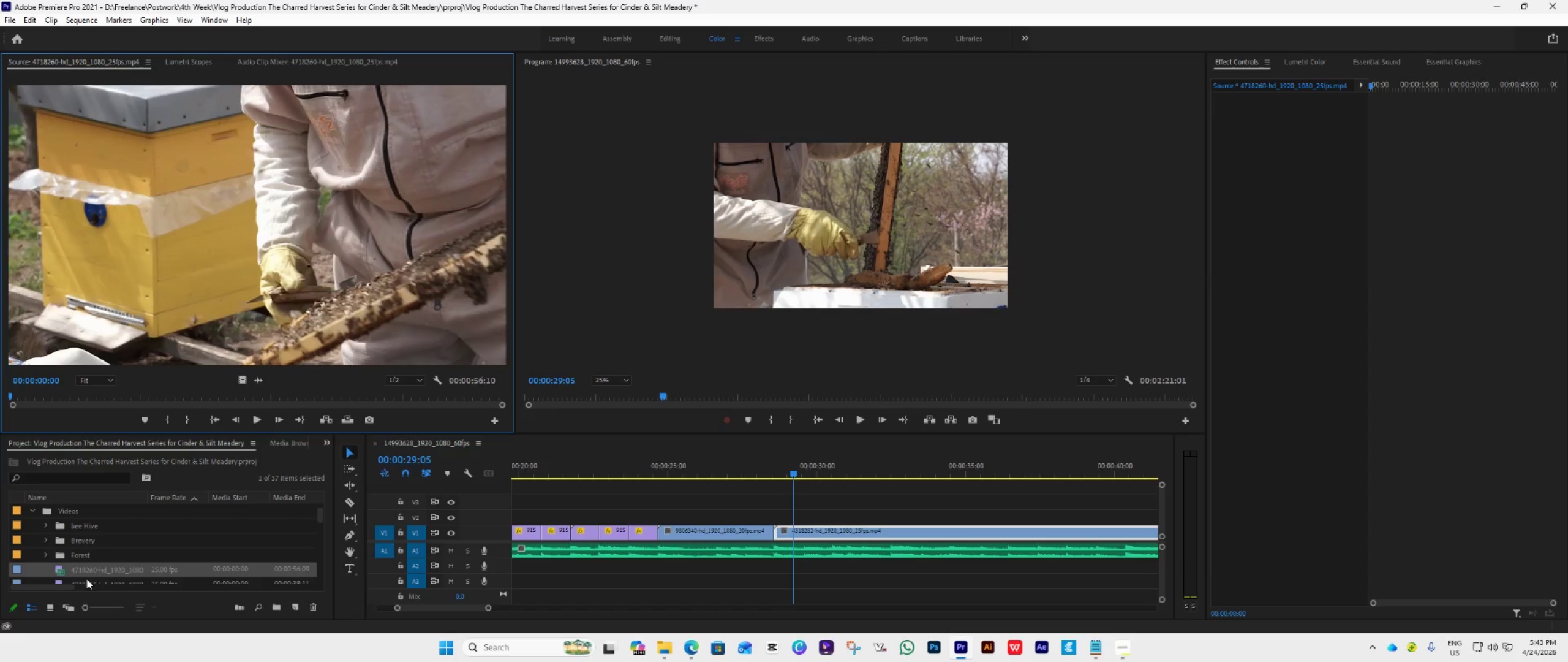 
left_click_drag(start_coordinate=[61, 569], to_coordinate=[83, 543])
 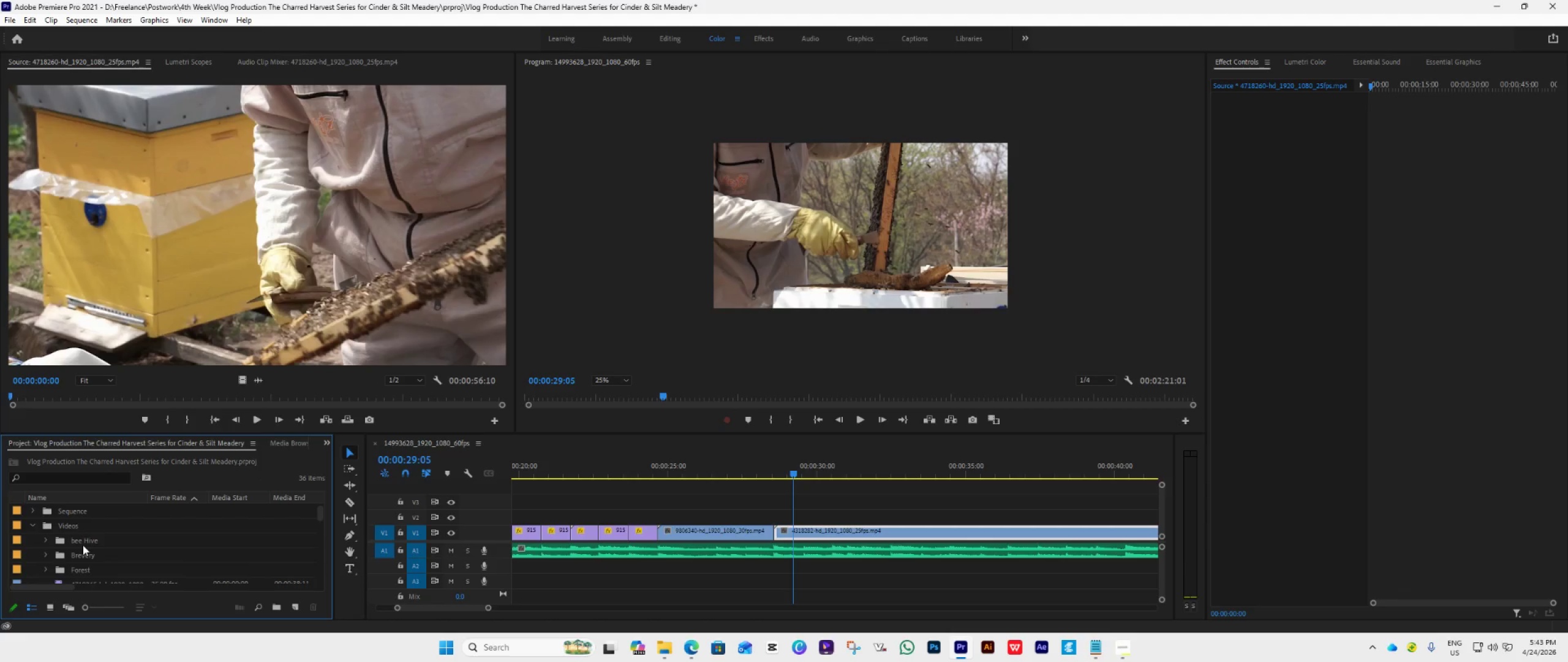 
scroll: coordinate [83, 545], scroll_direction: down, amount: 2.0
 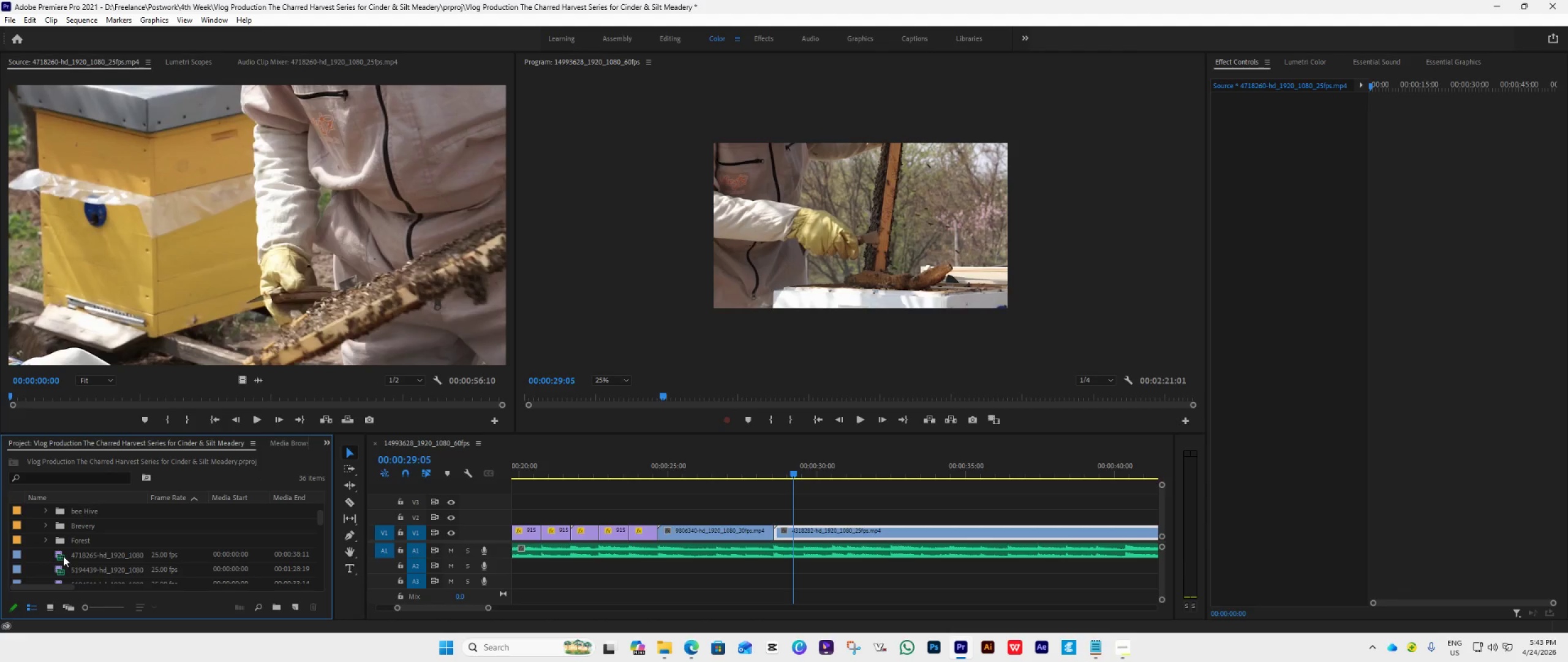 
double_click([63, 557])
 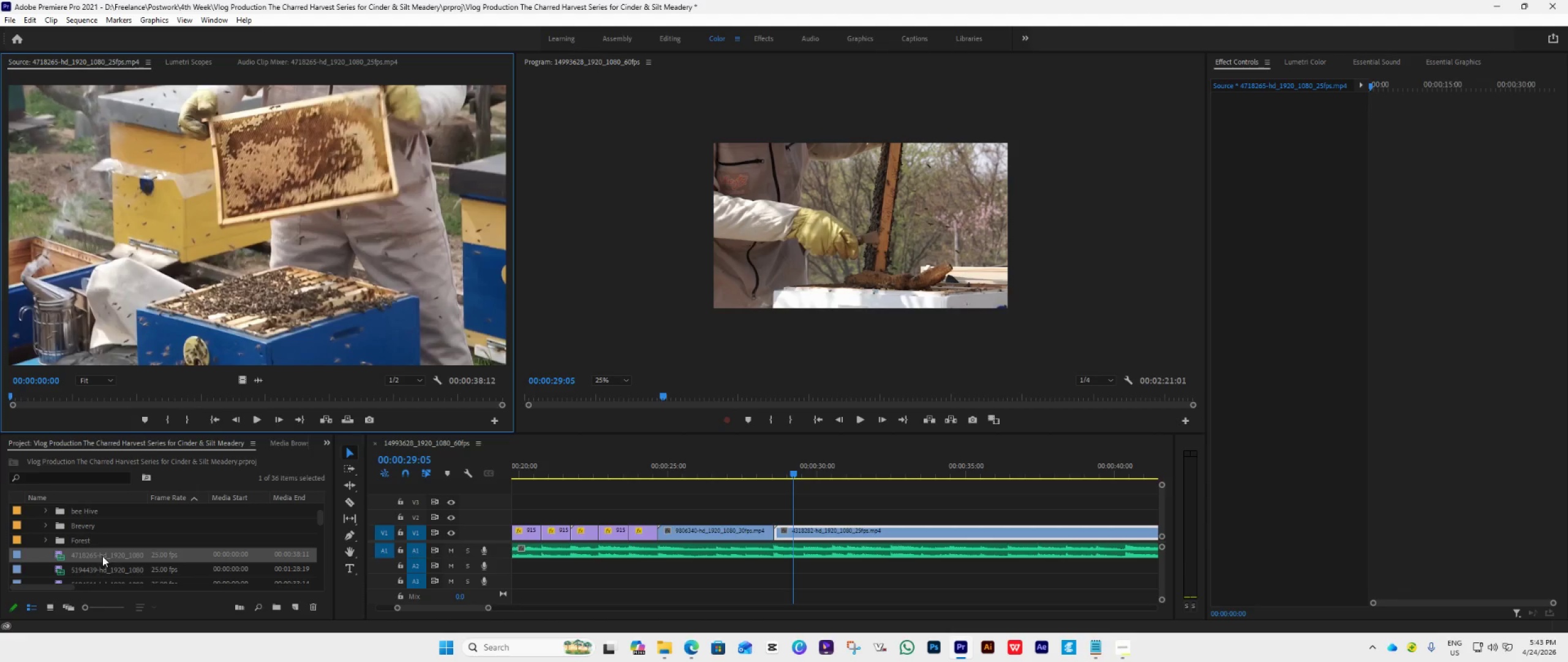 
scroll: coordinate [102, 557], scroll_direction: down, amount: 1.0
 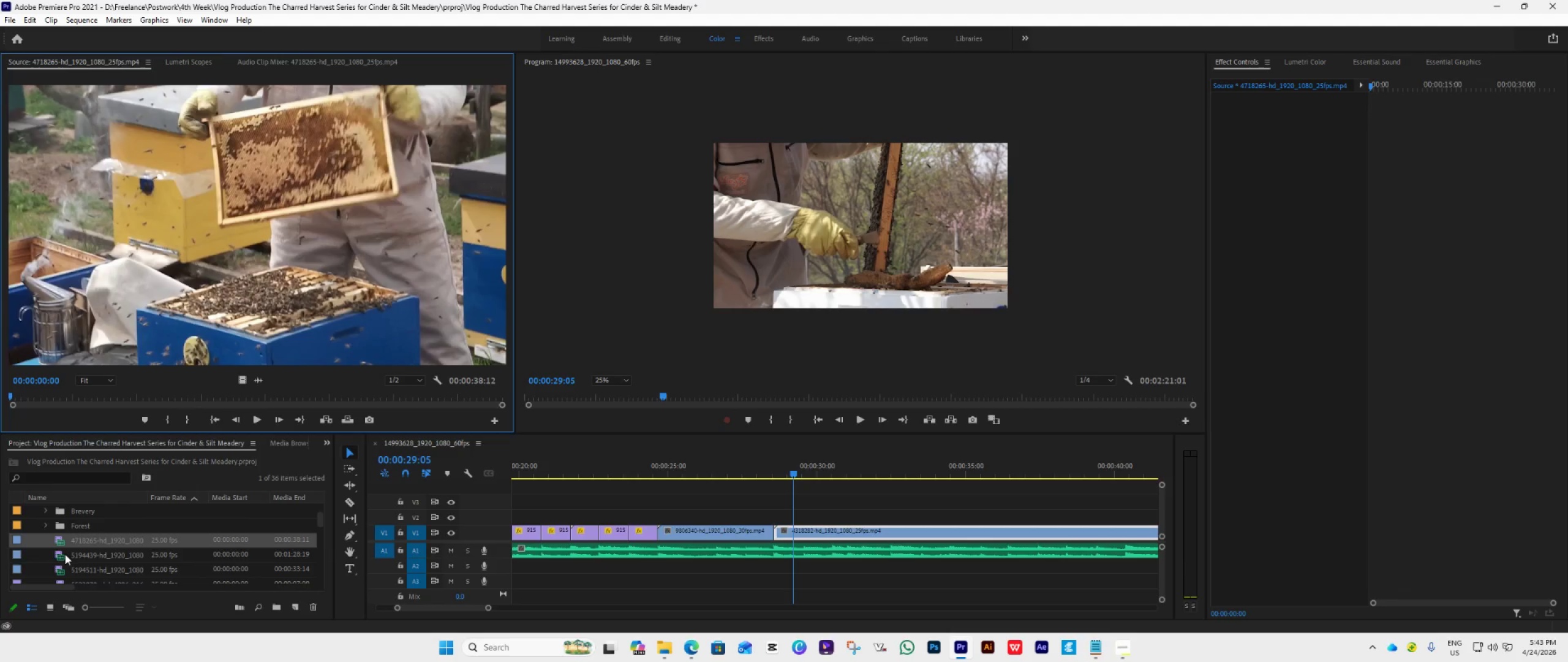 
double_click([65, 554])
 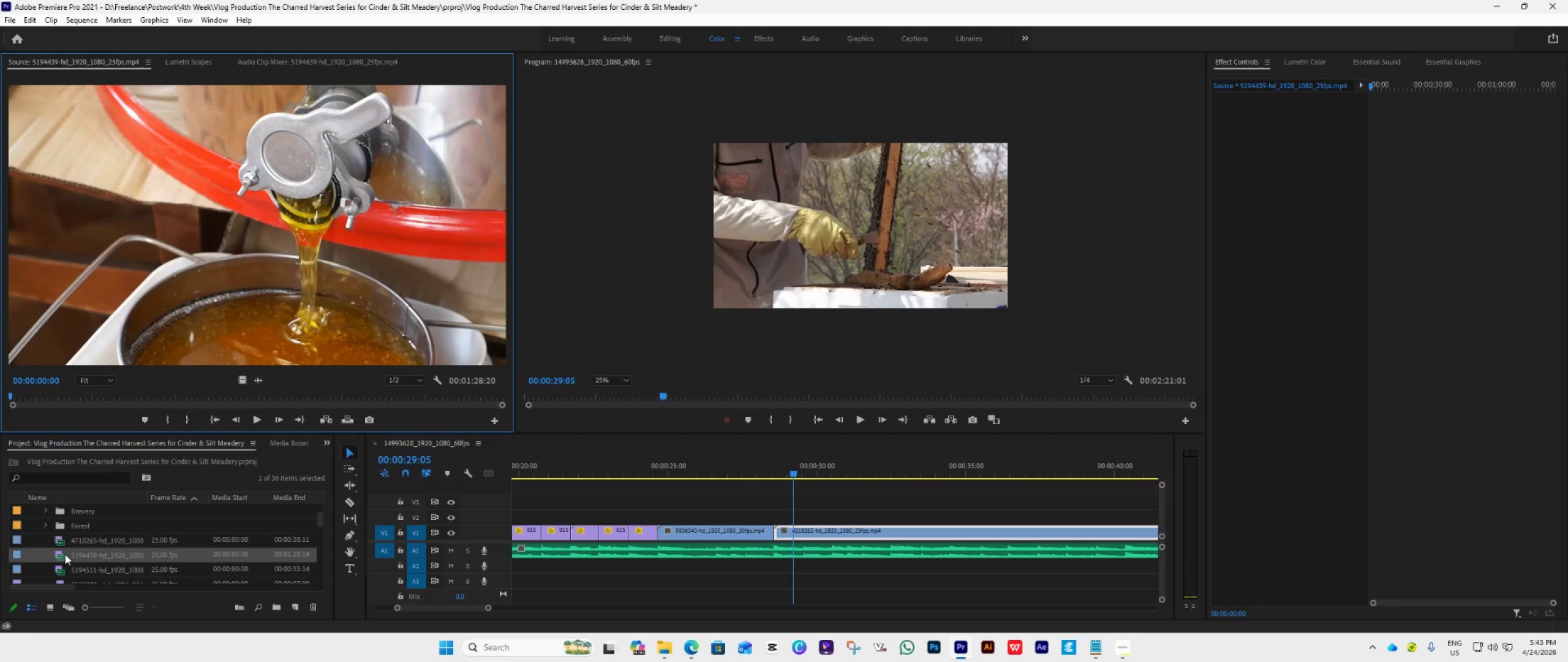 
scroll: coordinate [65, 554], scroll_direction: down, amount: 2.0
 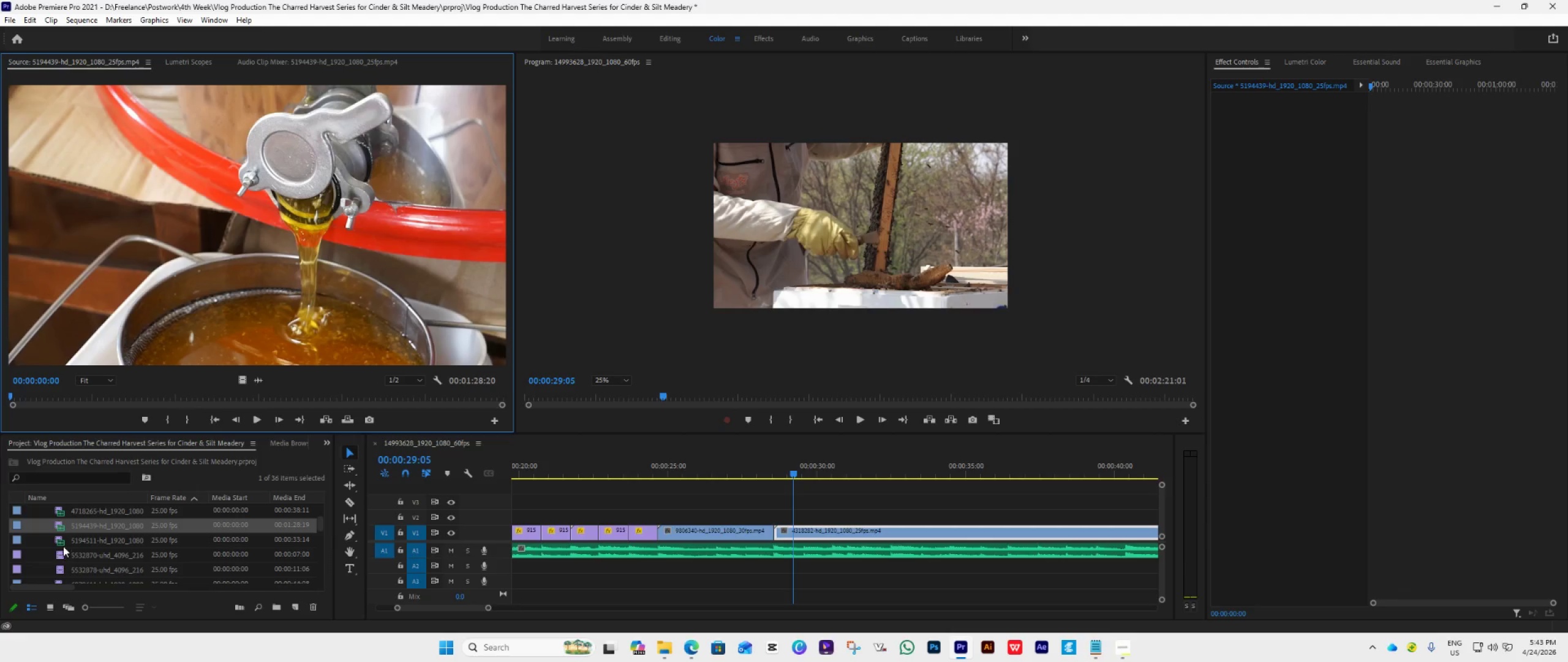 
left_click([62, 543])
 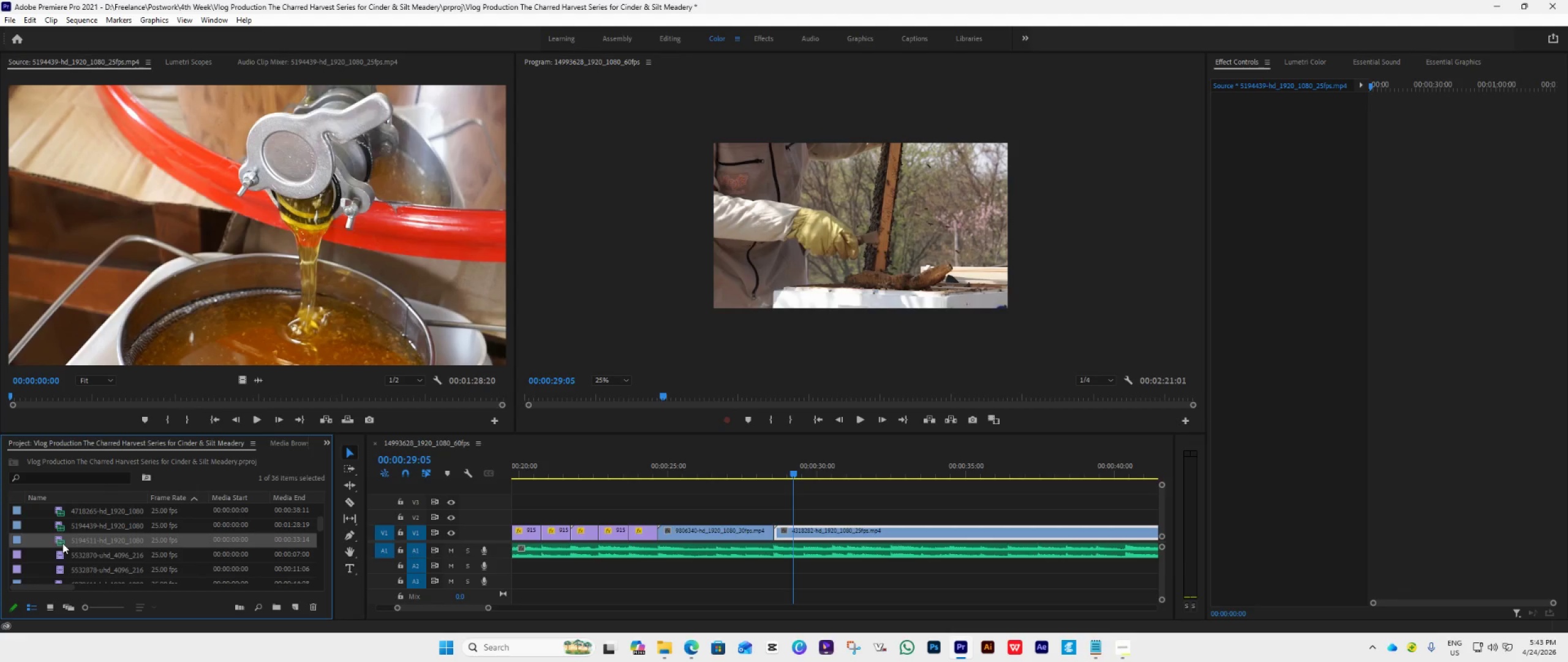 
scroll: coordinate [62, 543], scroll_direction: up, amount: 2.0
 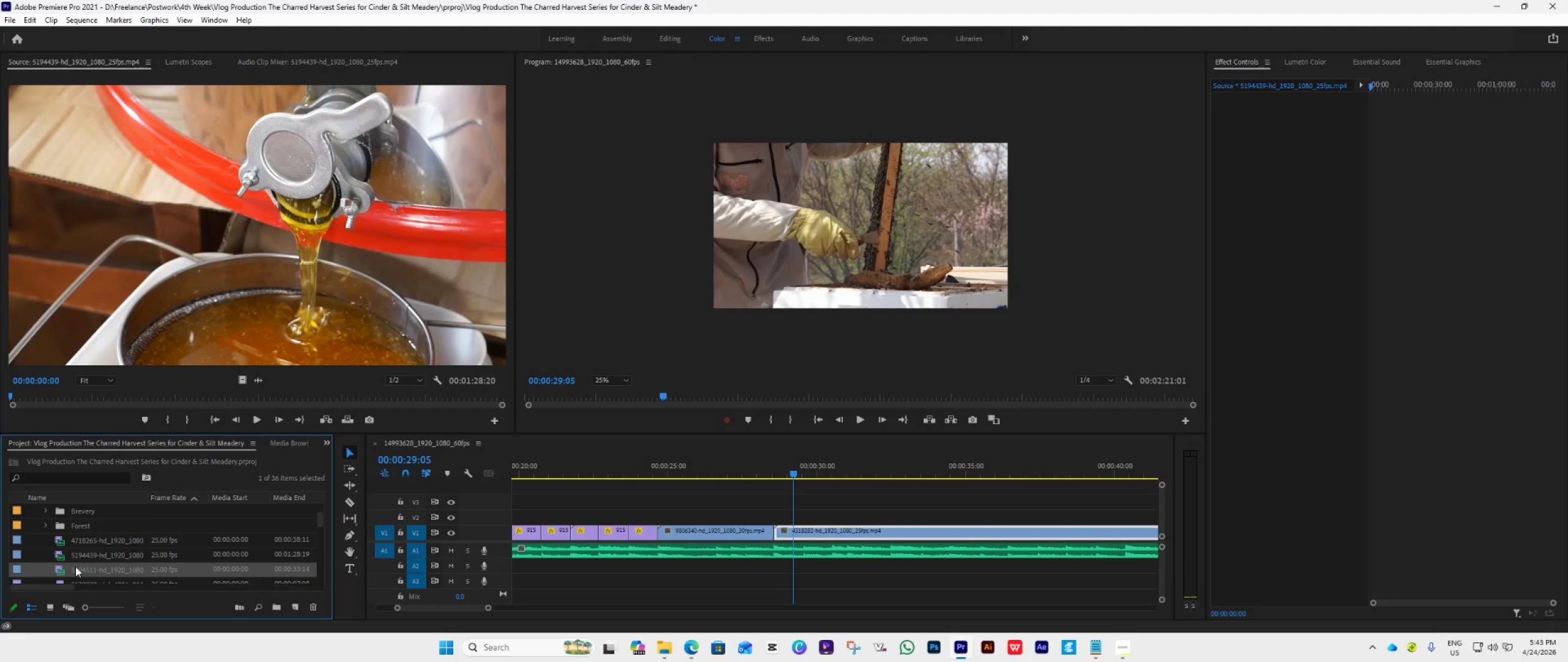 
left_click([65, 561])
 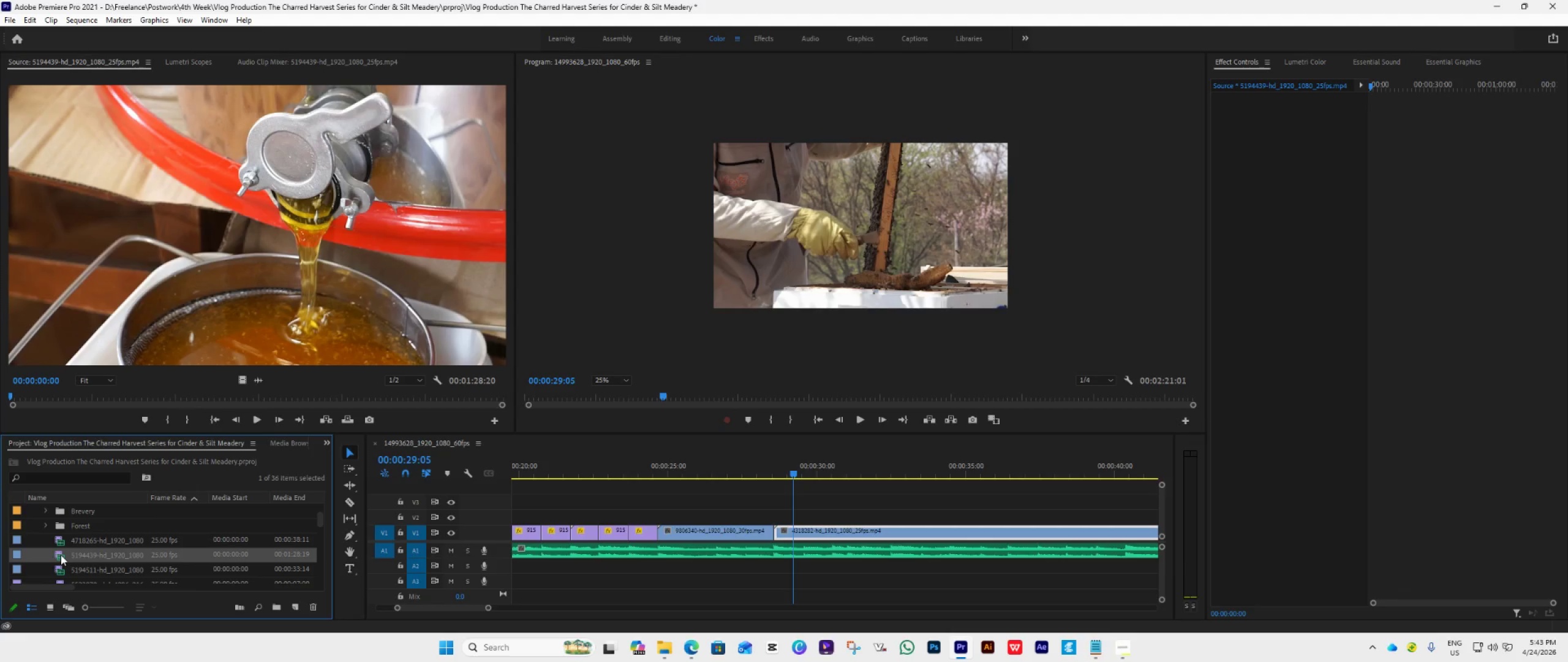 
double_click([60, 555])
 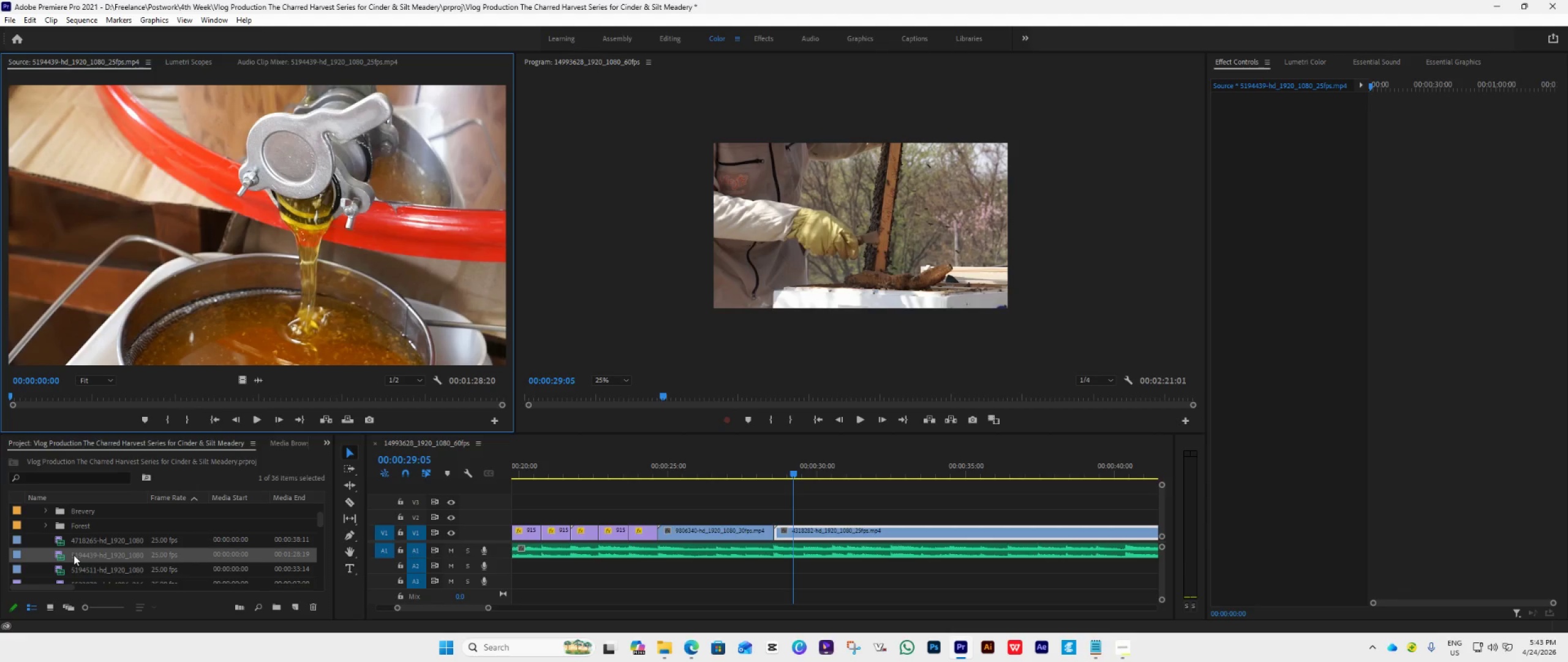 
left_click_drag(start_coordinate=[74, 555], to_coordinate=[83, 542])
 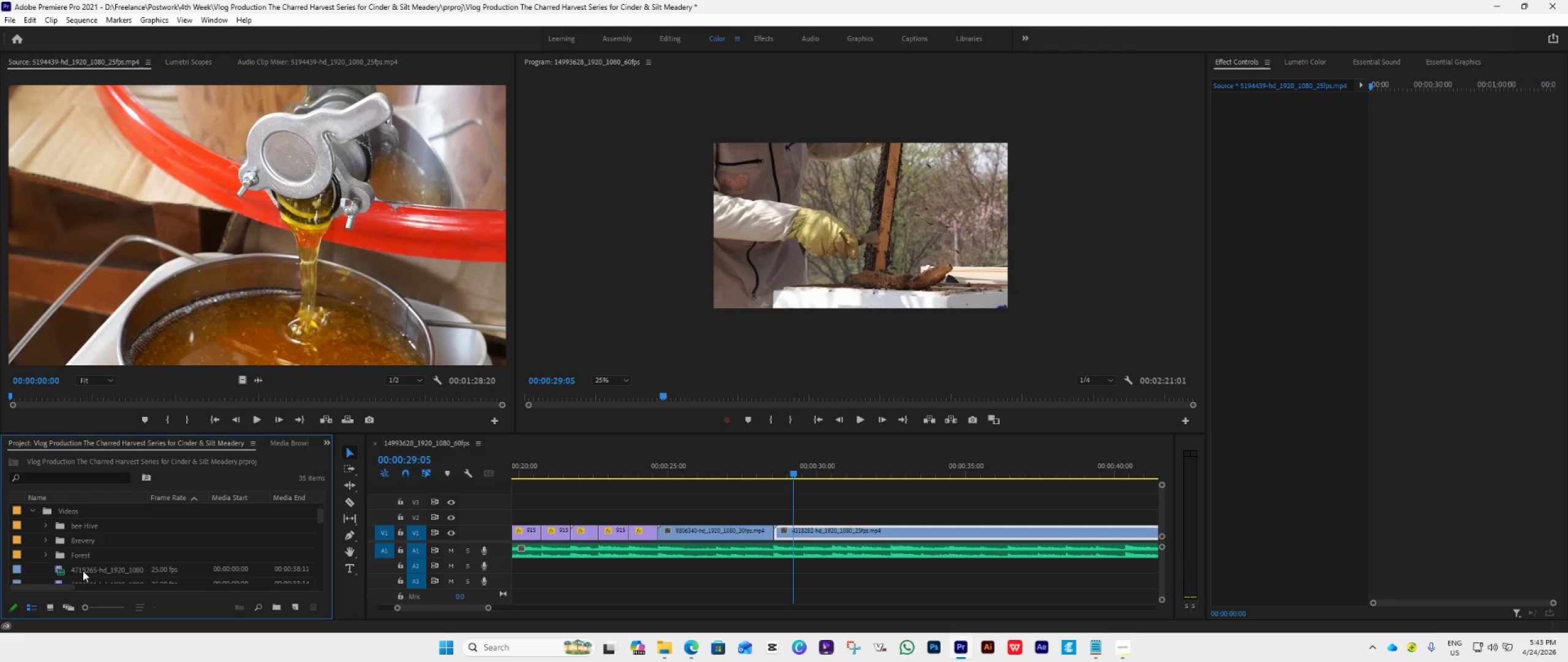 
scroll: coordinate [83, 571], scroll_direction: down, amount: 1.0
 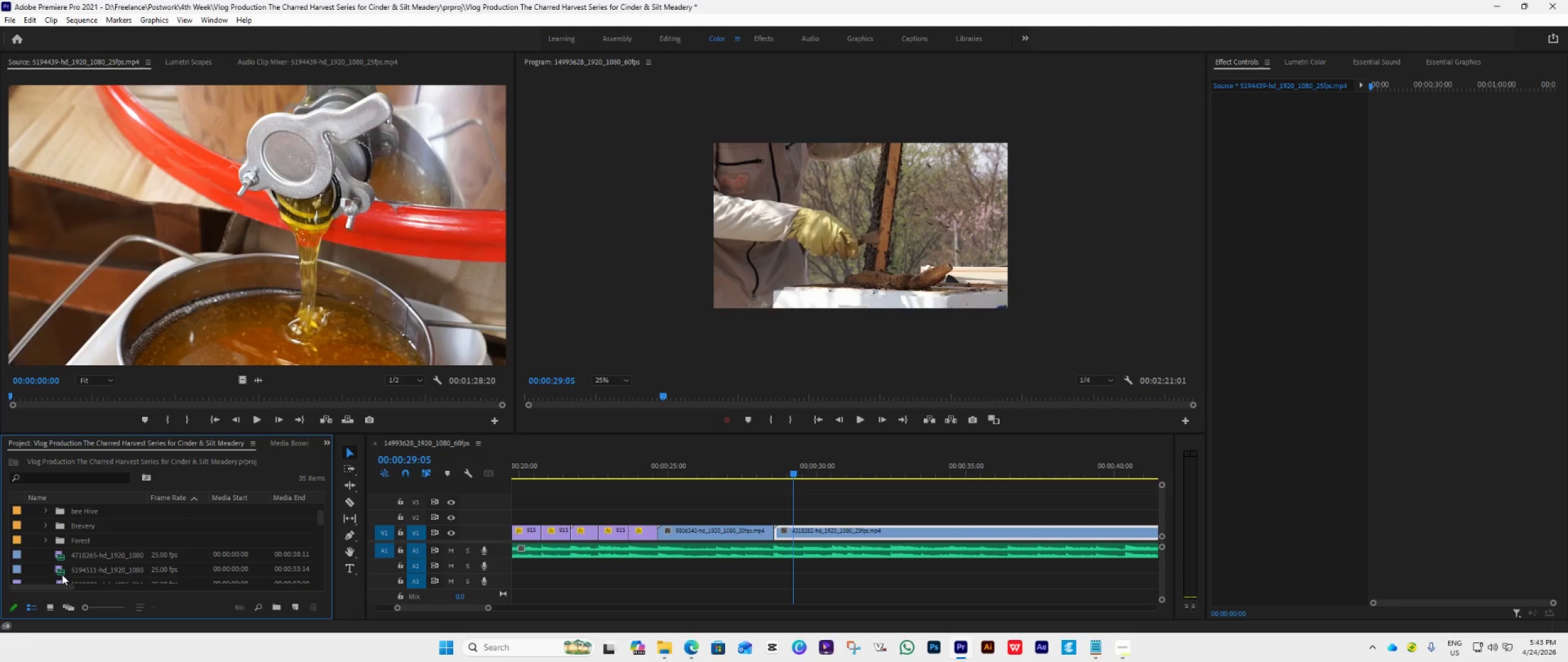 
double_click([61, 574])
 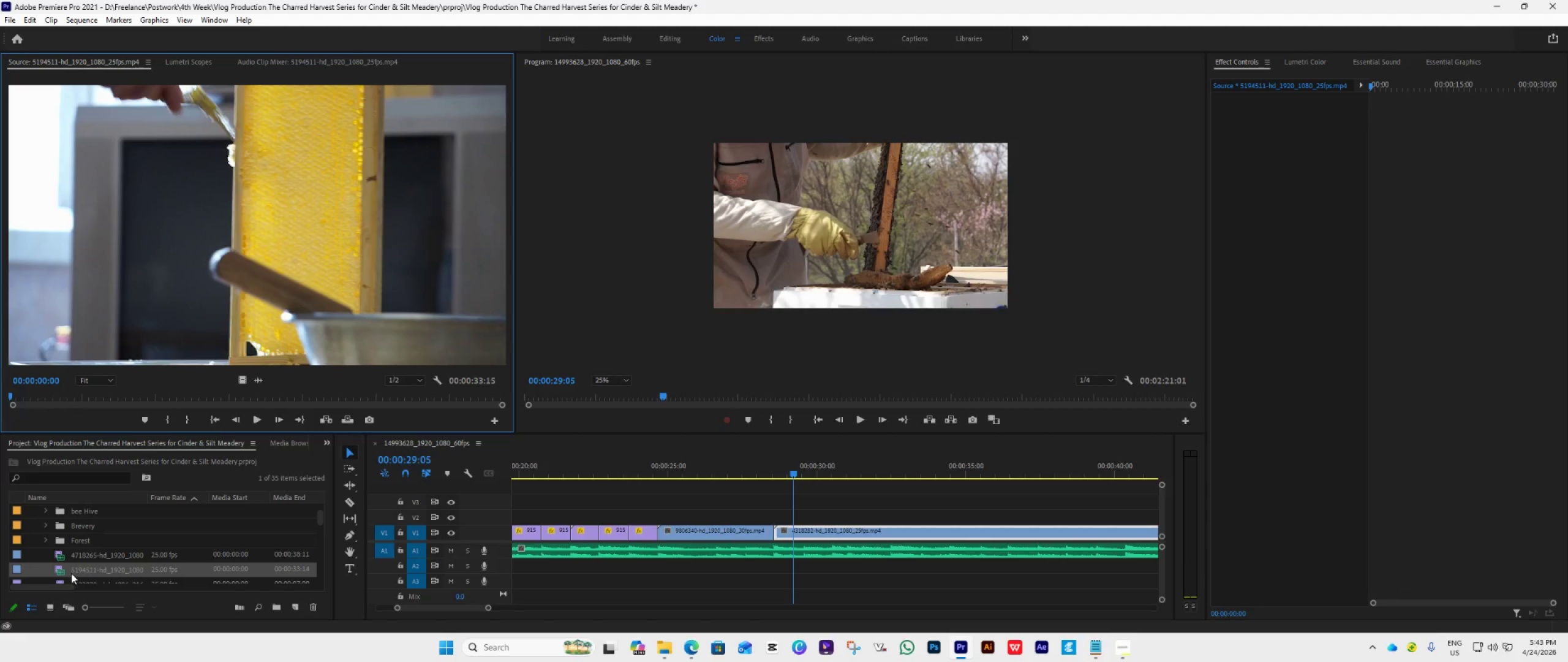 
left_click_drag(start_coordinate=[69, 571], to_coordinate=[87, 532])
 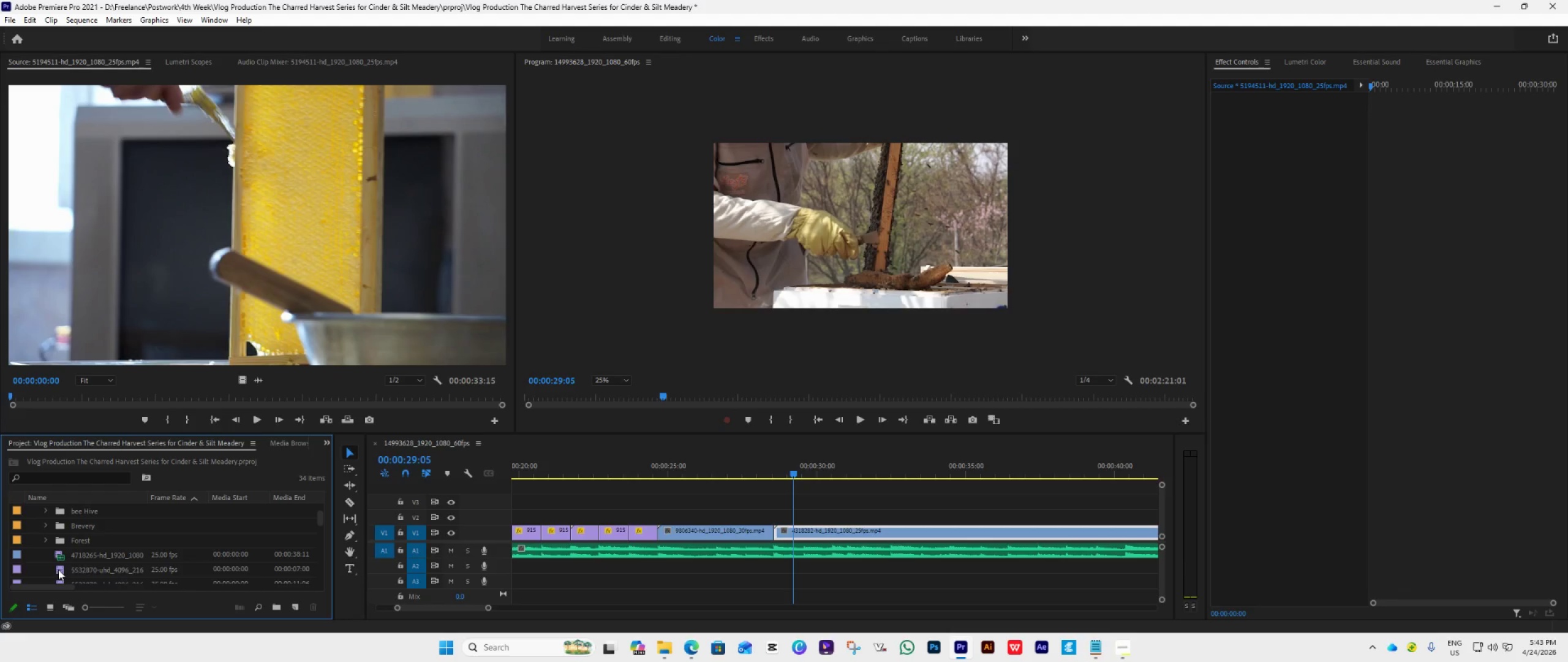 
double_click([58, 569])
 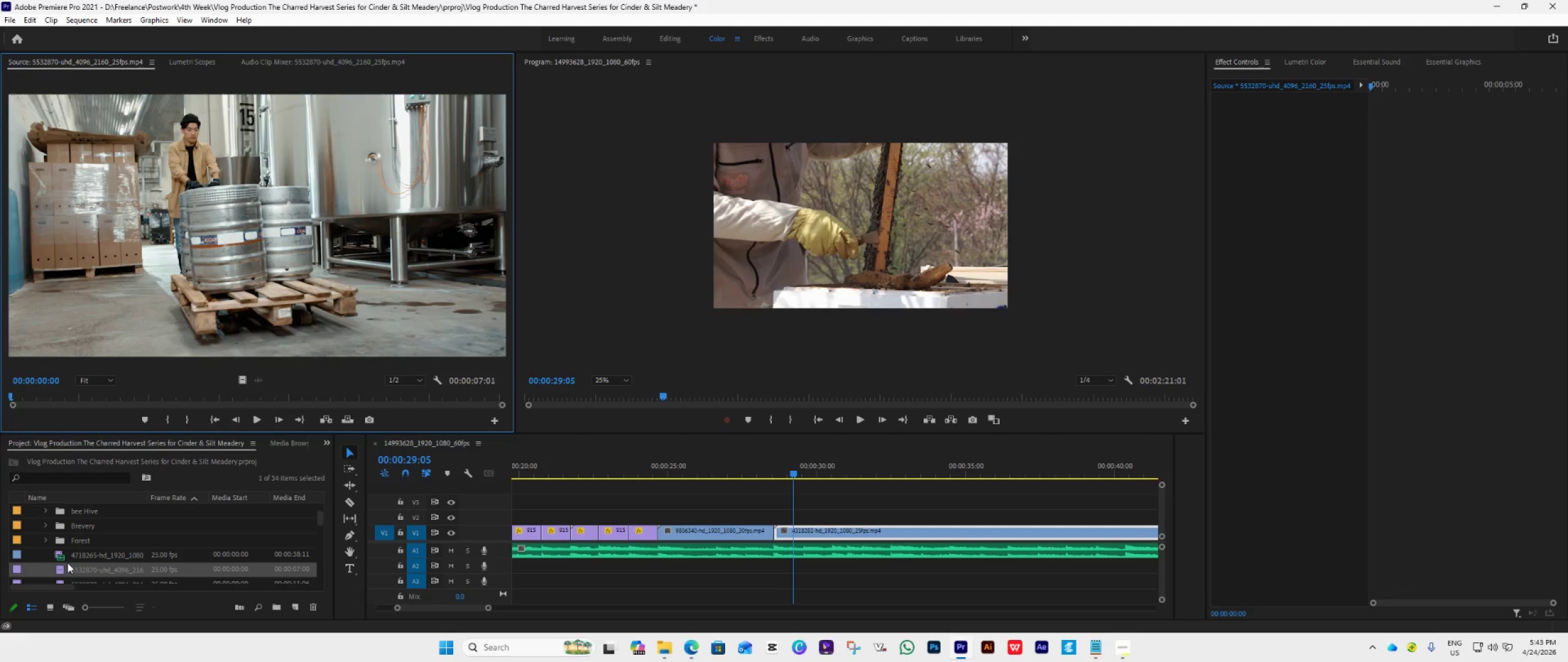 
left_click_drag(start_coordinate=[67, 566], to_coordinate=[76, 530])
 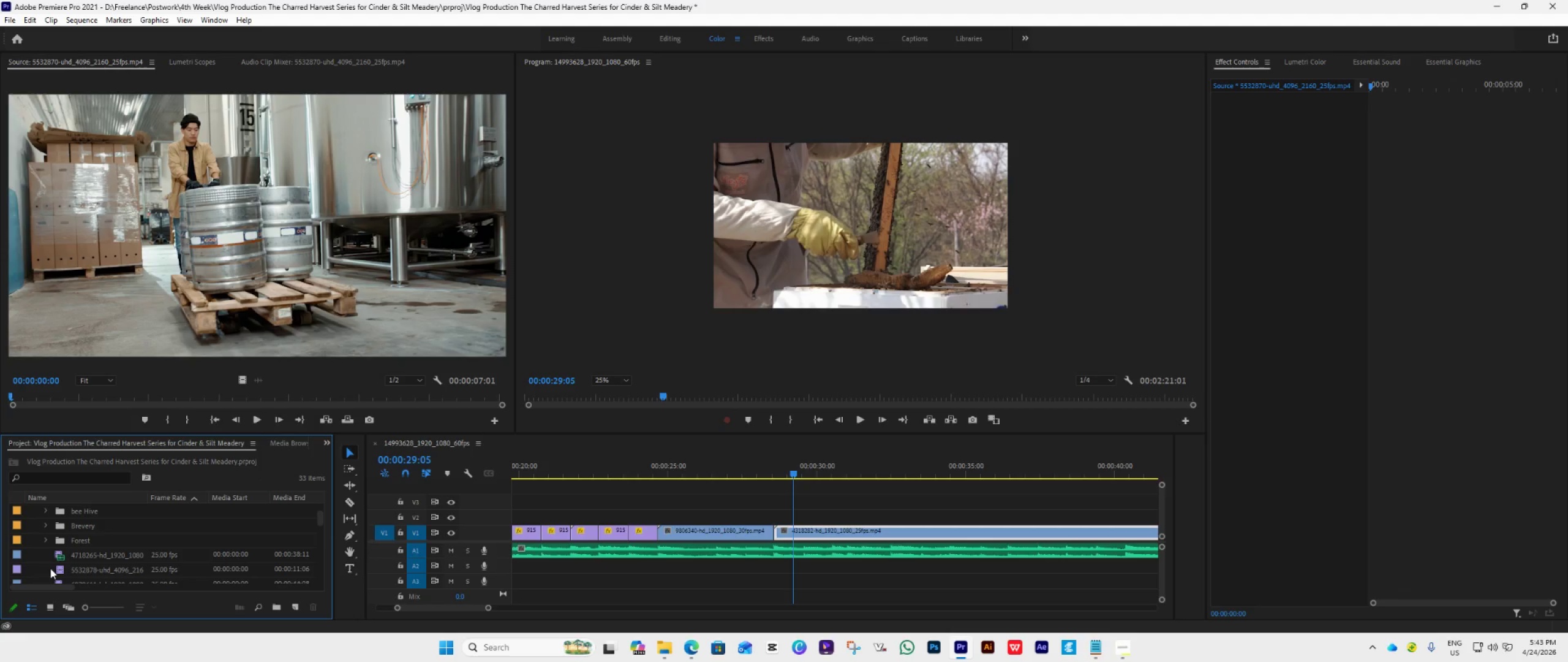 
left_click([50, 568])
 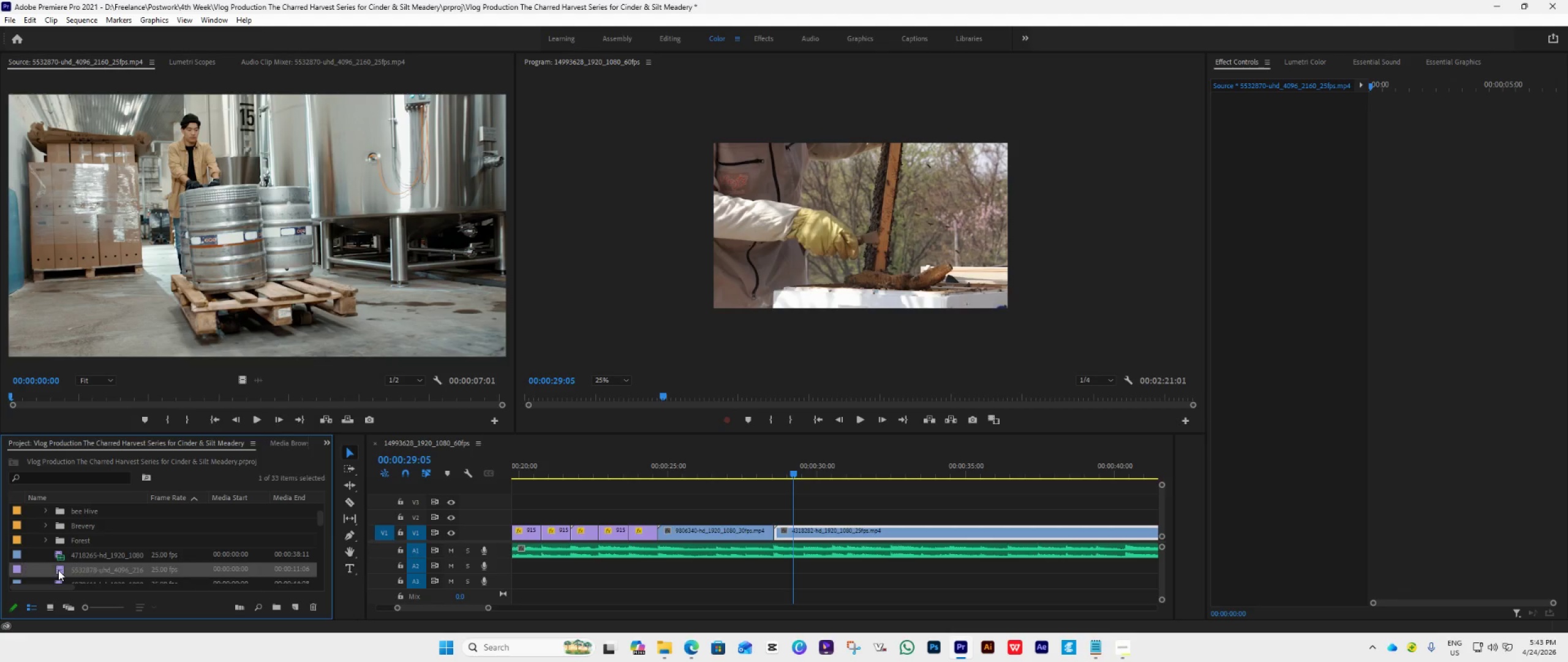 
double_click([58, 570])
 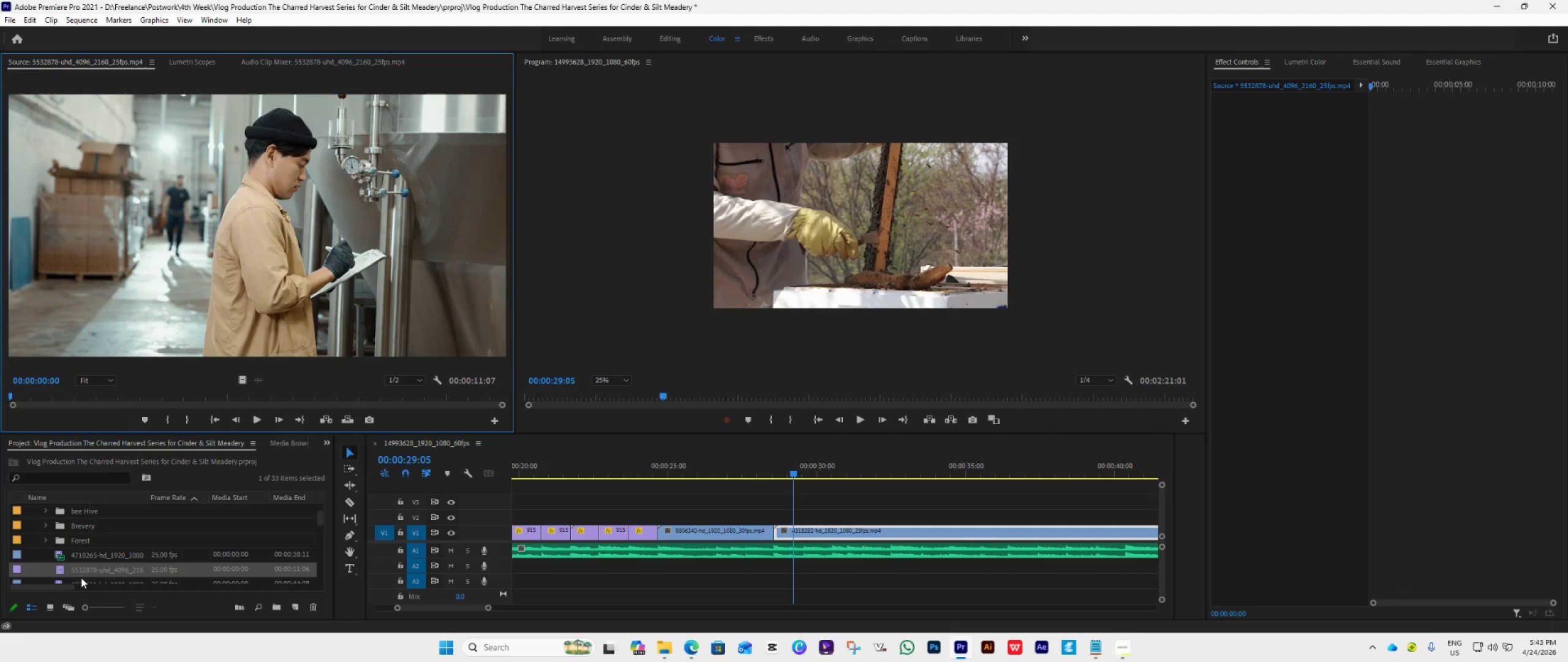 
left_click_drag(start_coordinate=[68, 568], to_coordinate=[91, 528])
 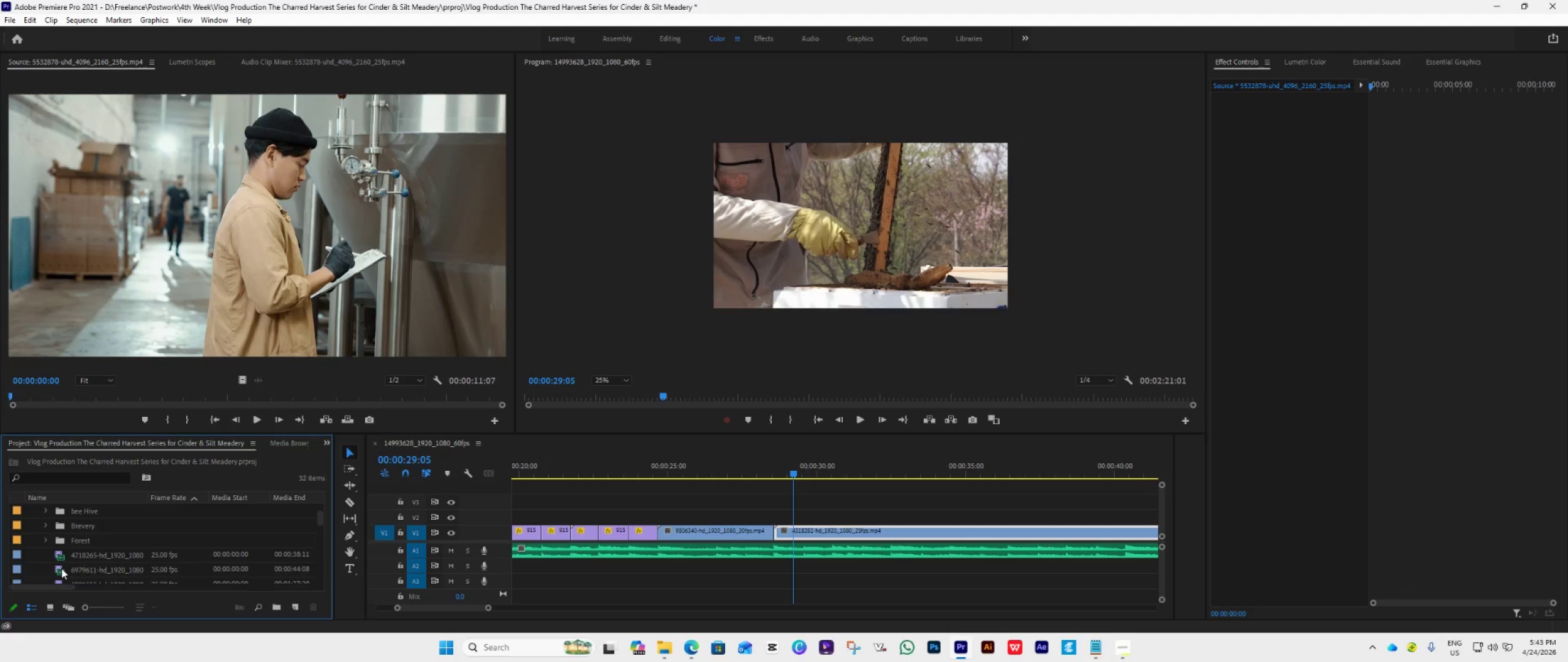 
double_click([61, 568])
 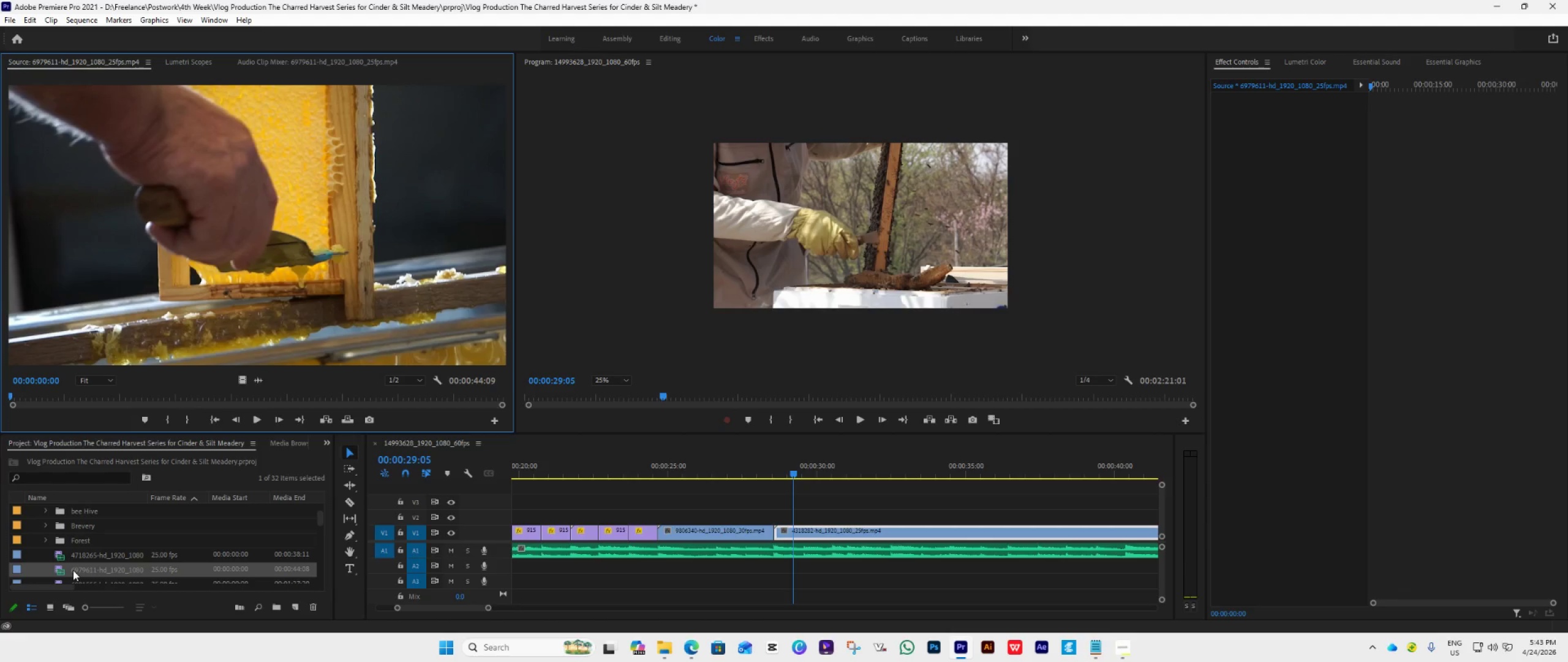 
wait(7.56)
 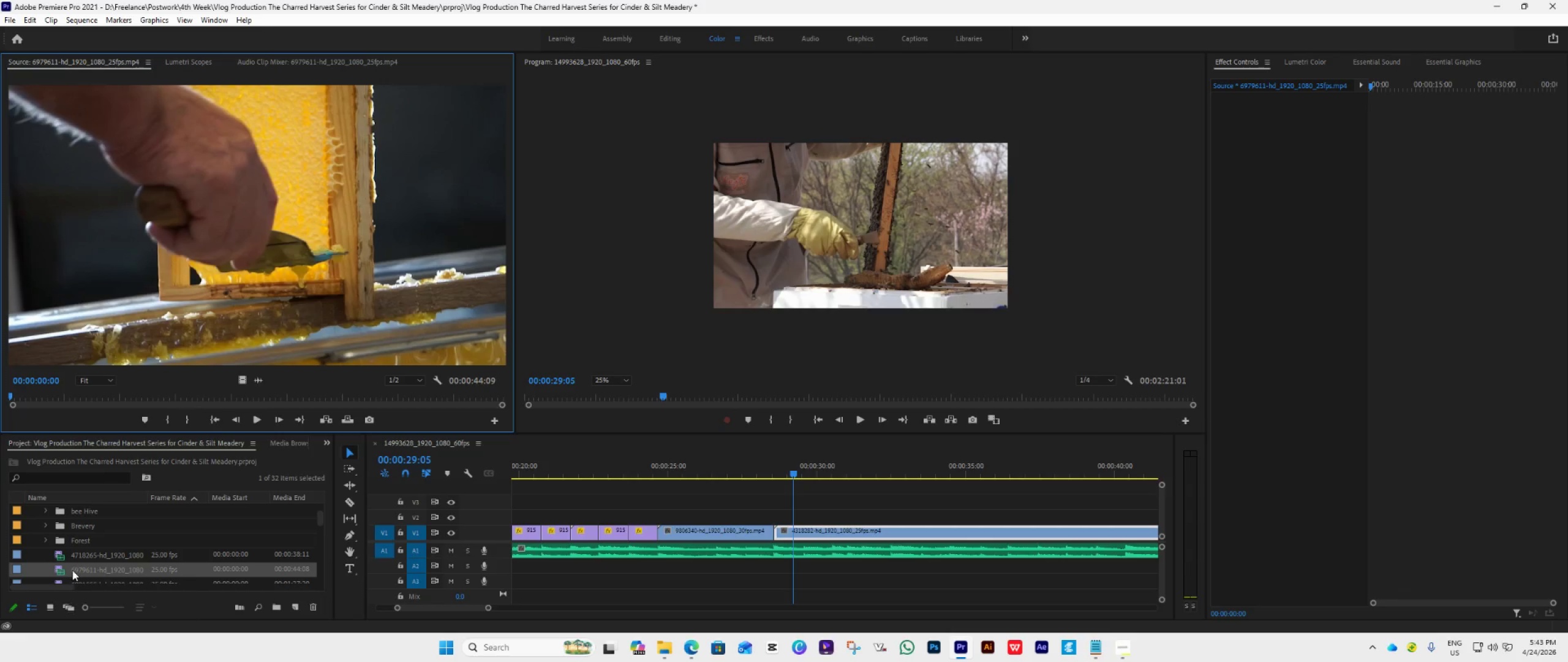 
left_click_drag(start_coordinate=[73, 570], to_coordinate=[83, 530])
 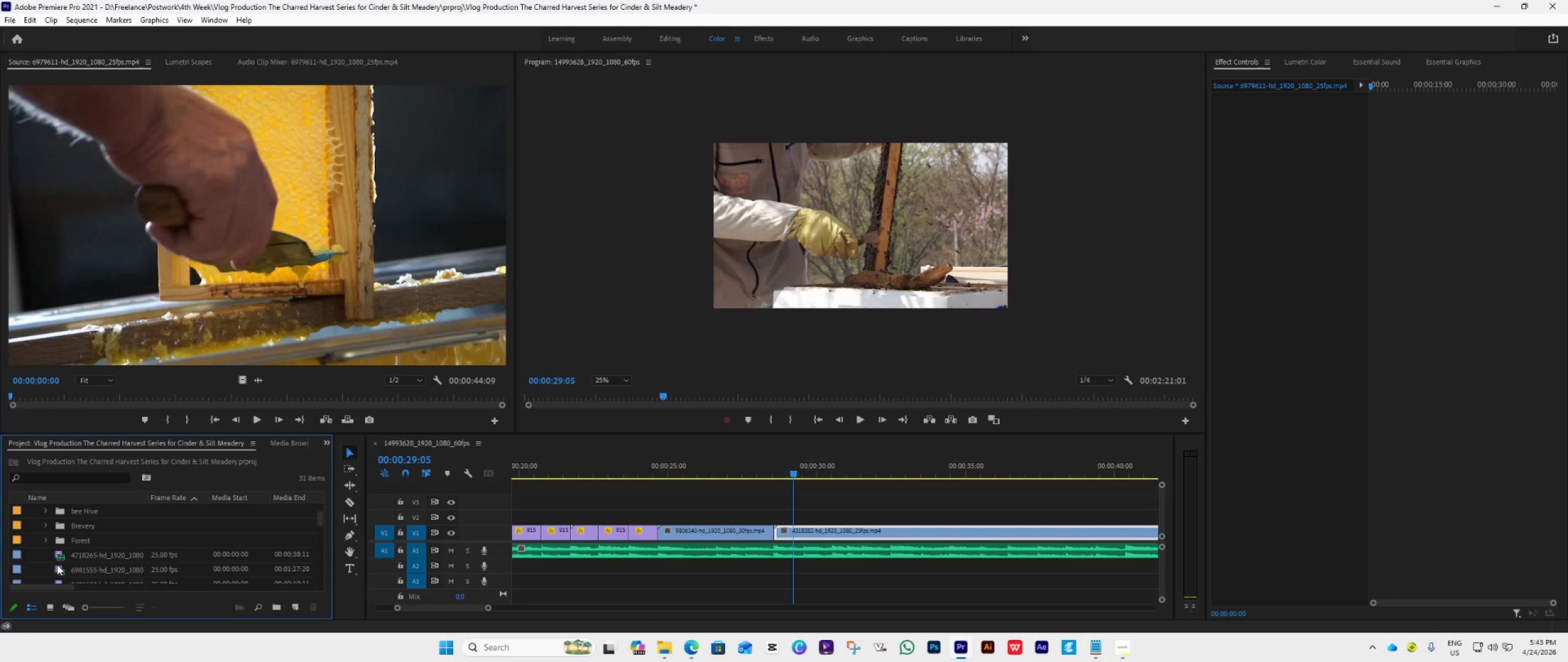 
double_click([57, 565])
 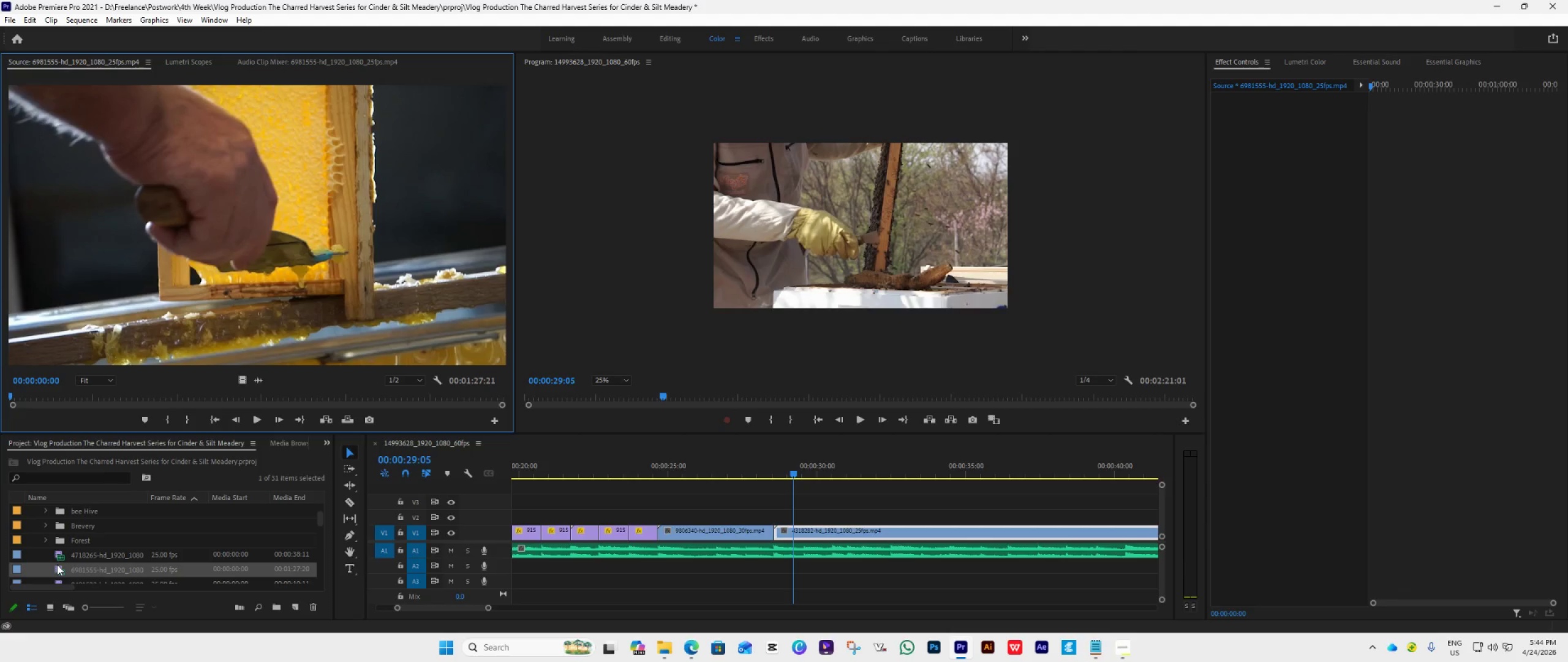 
triple_click([57, 565])
 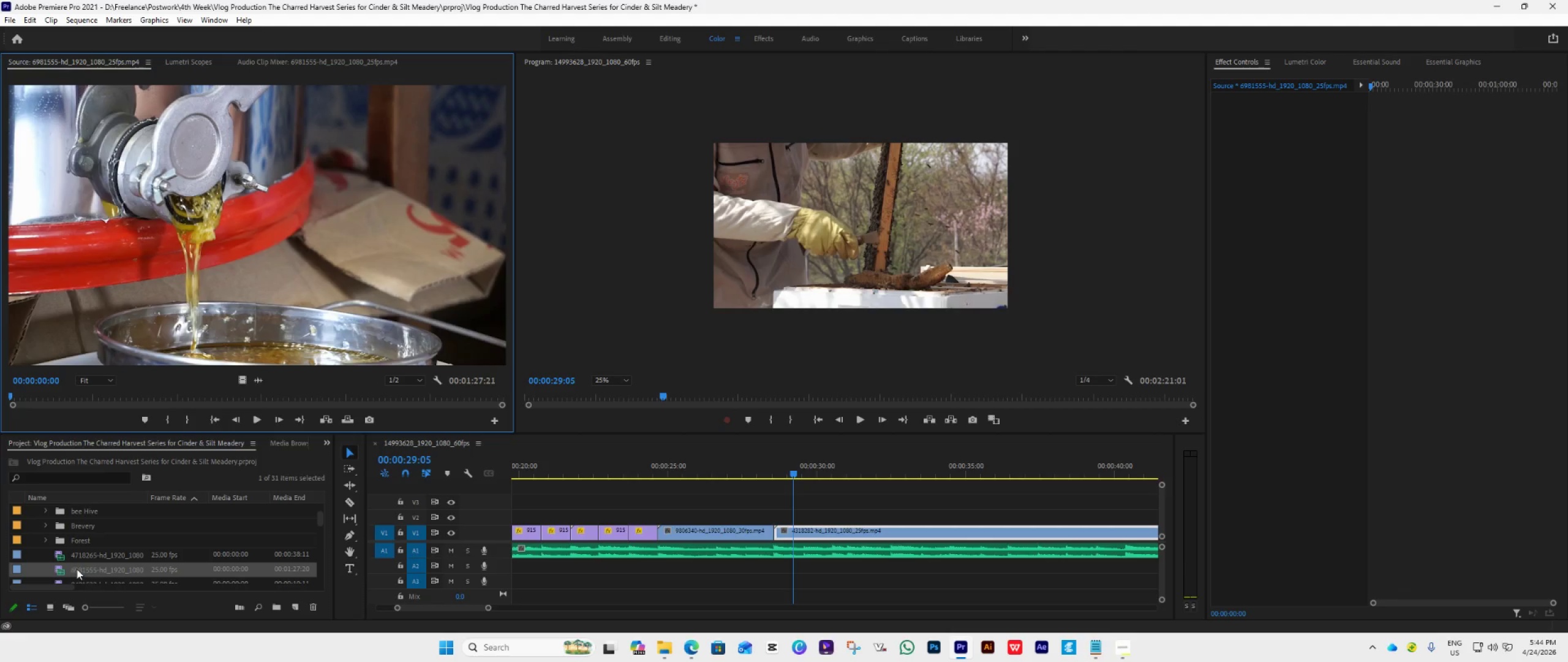 
left_click_drag(start_coordinate=[74, 569], to_coordinate=[84, 528])
 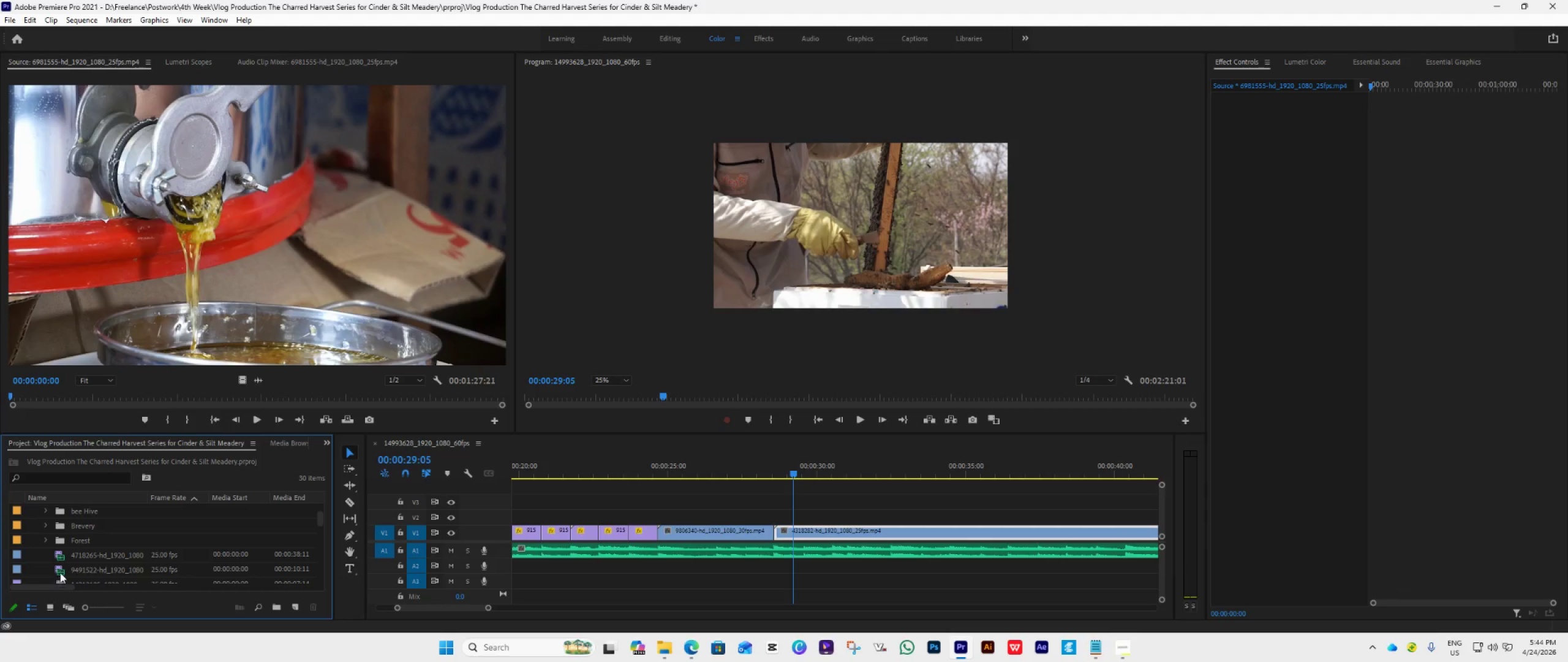 
double_click([61, 572])
 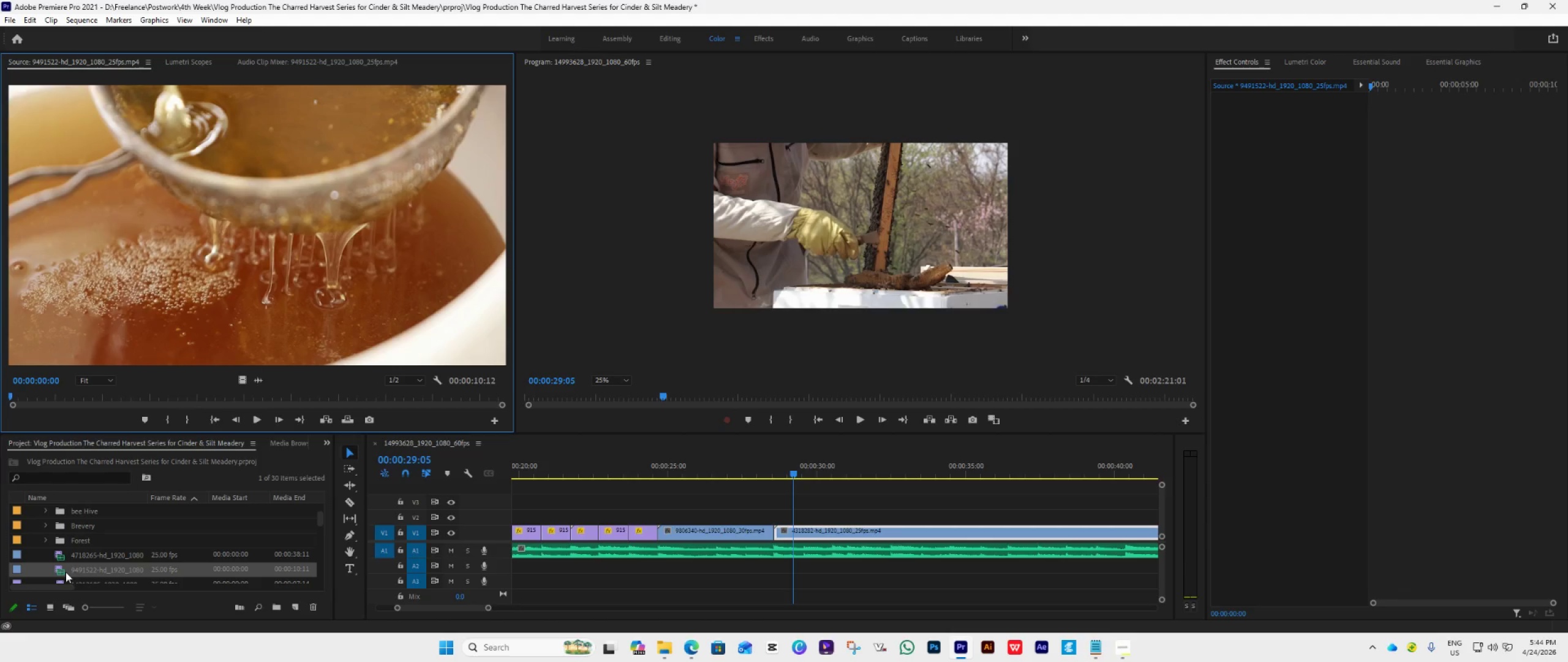 
left_click_drag(start_coordinate=[67, 571], to_coordinate=[82, 530])
 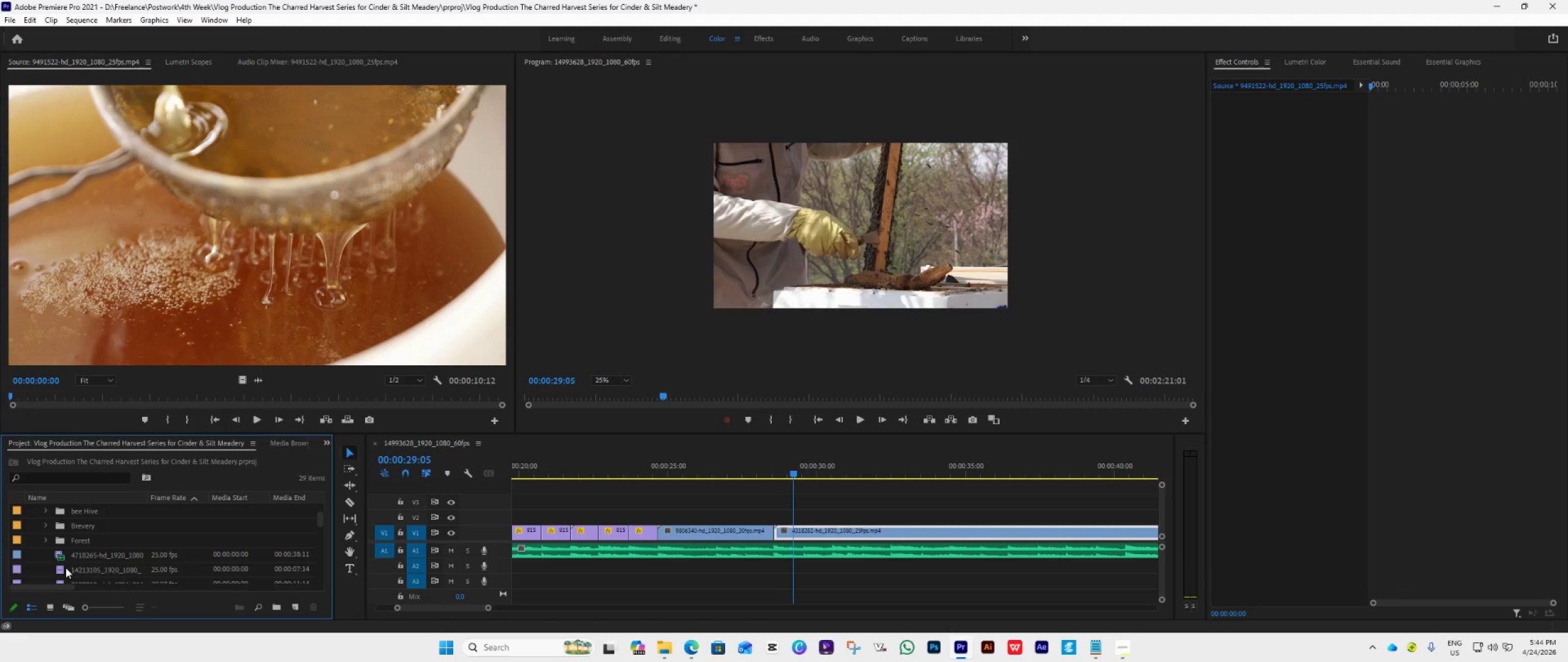 
double_click([66, 568])
 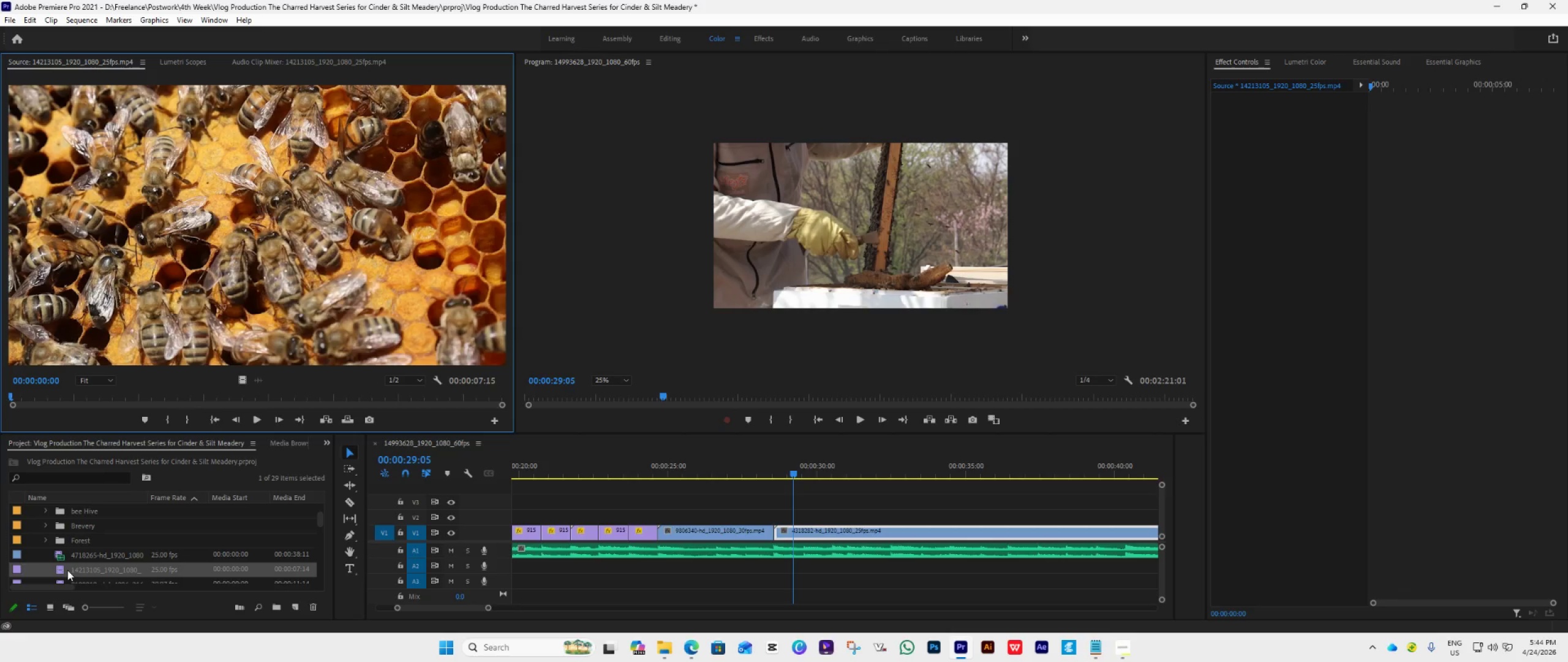 
left_click_drag(start_coordinate=[67, 570], to_coordinate=[88, 514])
 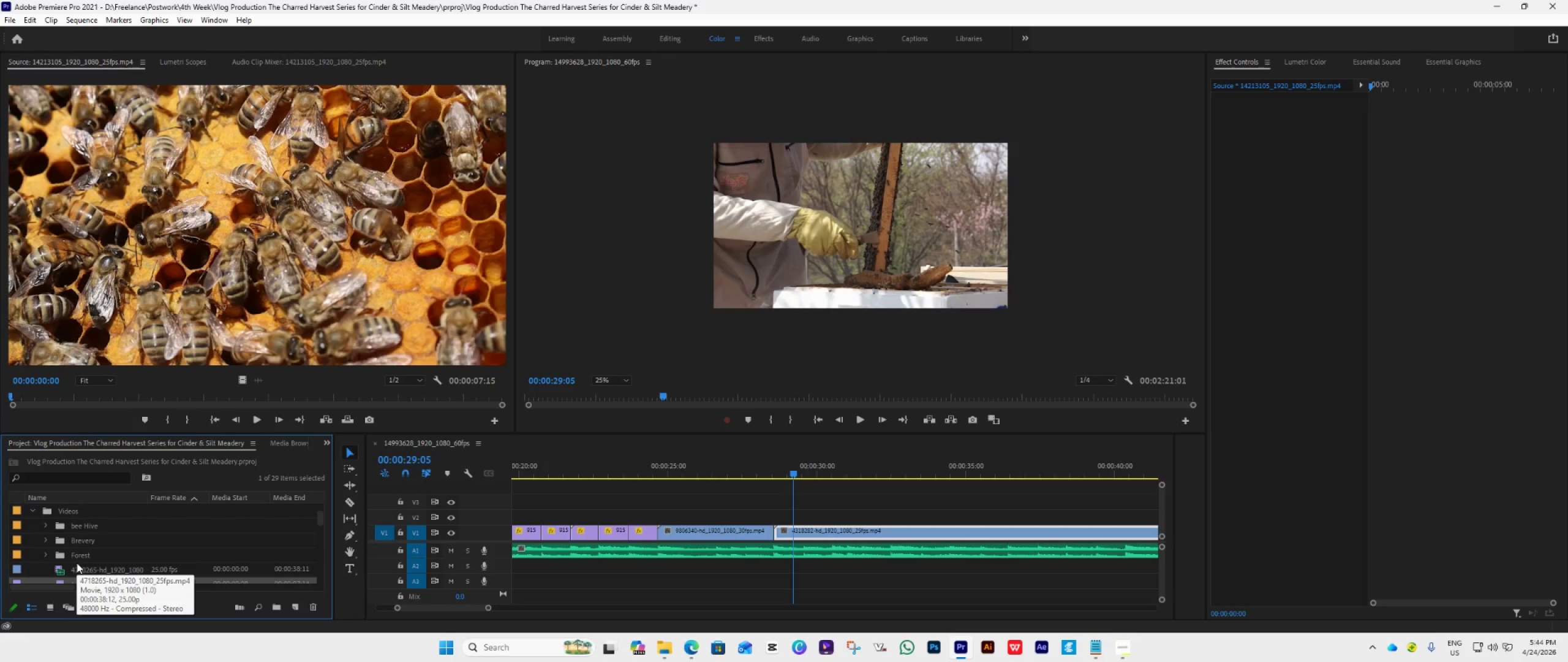 
key(Control+Z)
 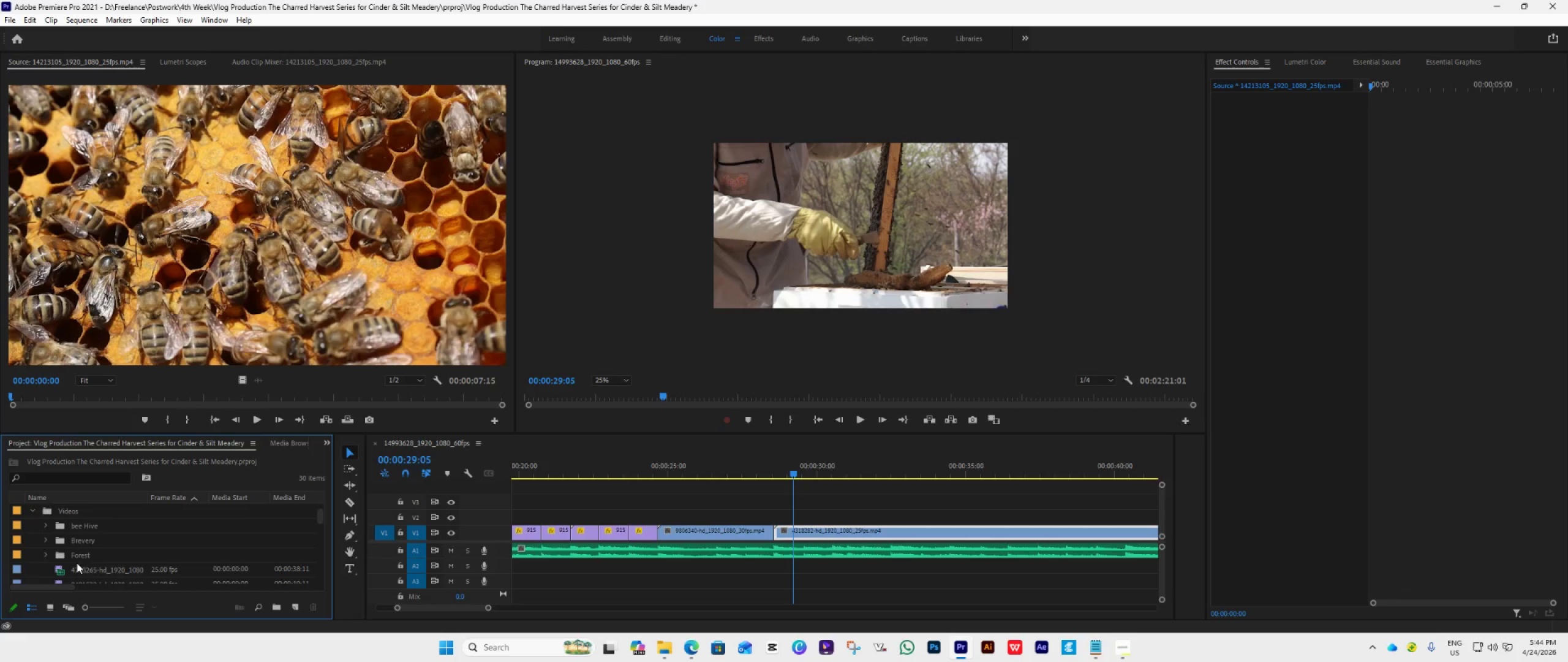 
scroll: coordinate [77, 563], scroll_direction: down, amount: 4.0
 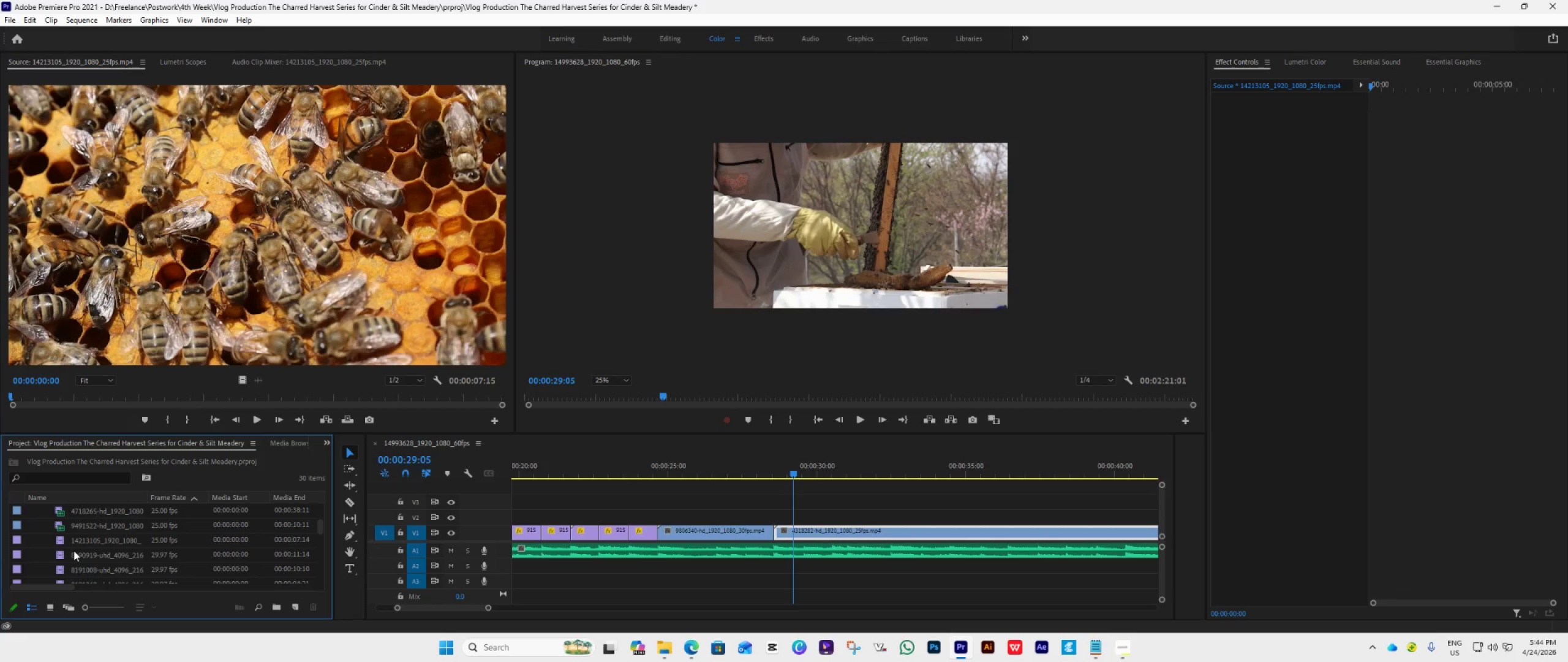 
scroll: coordinate [74, 550], scroll_direction: up, amount: 2.0
 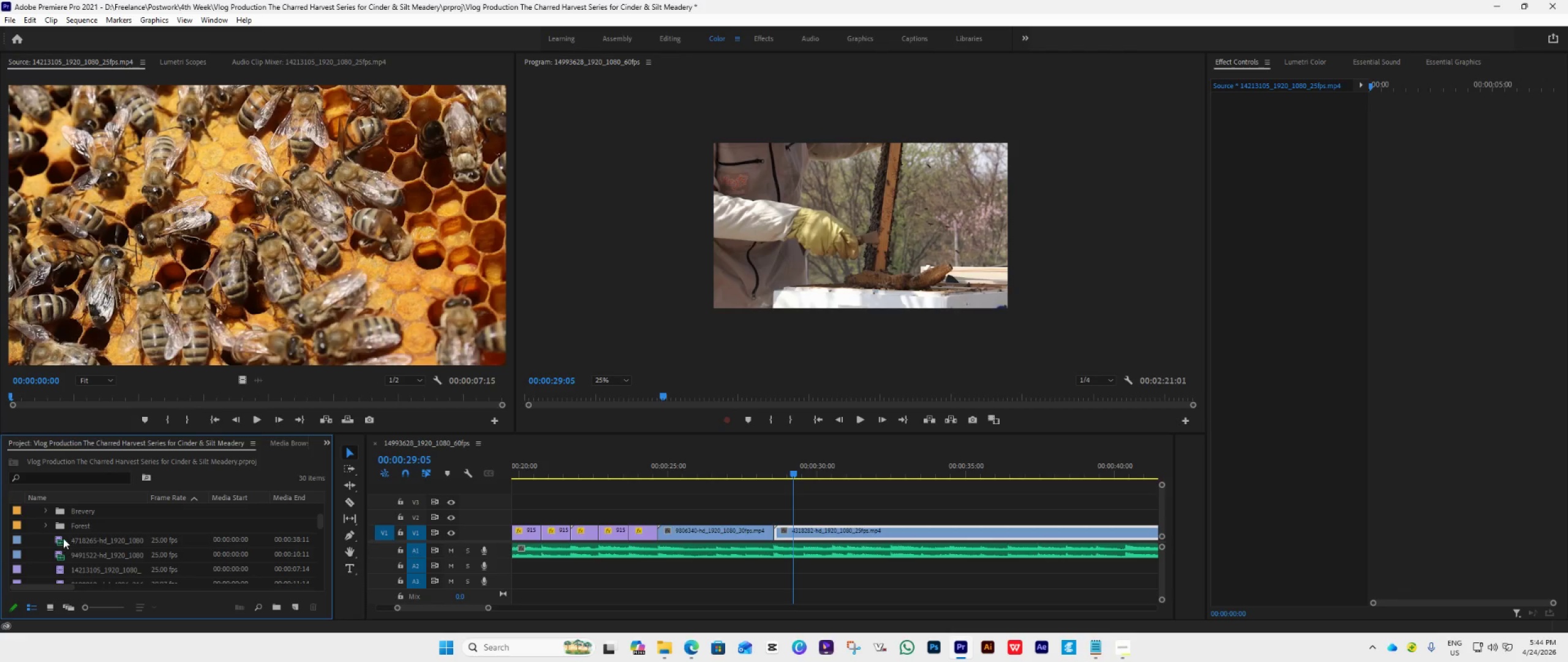 
double_click([63, 538])
 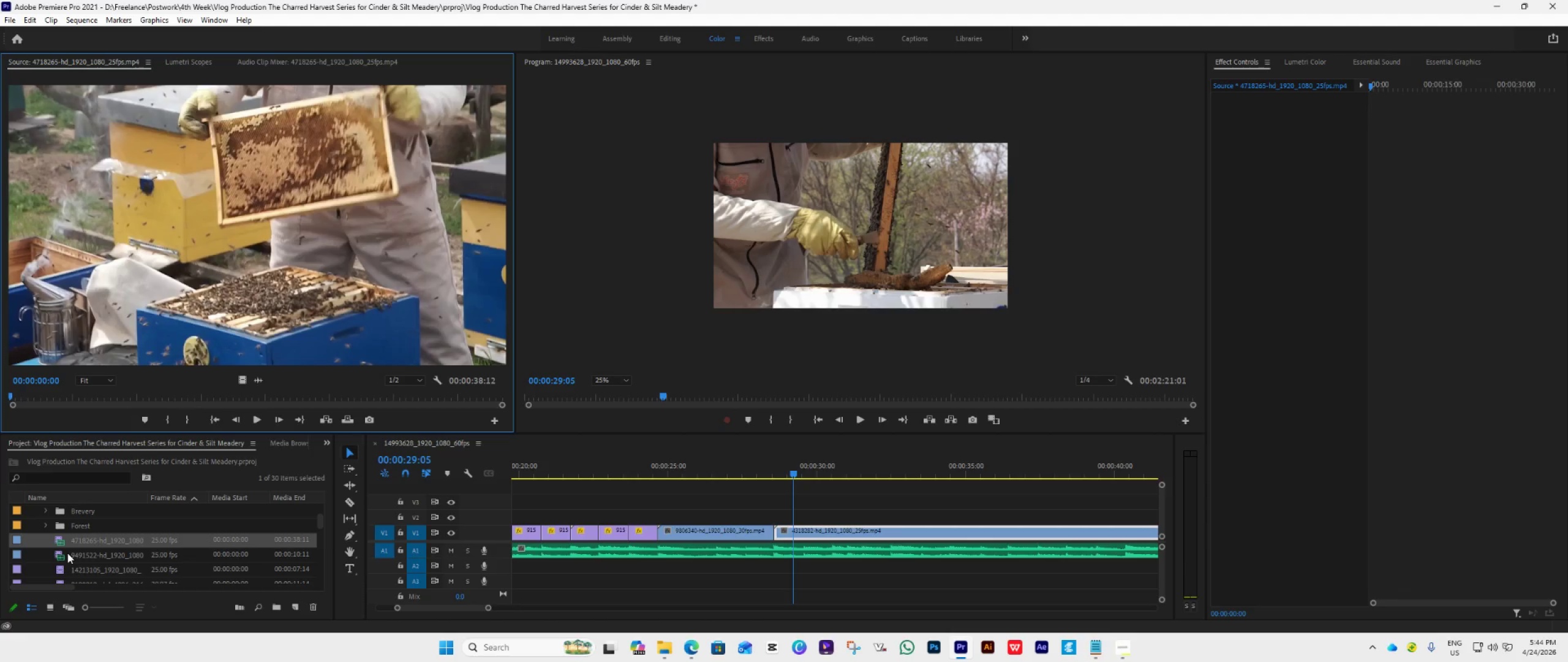 
left_click_drag(start_coordinate=[65, 541], to_coordinate=[86, 561])
 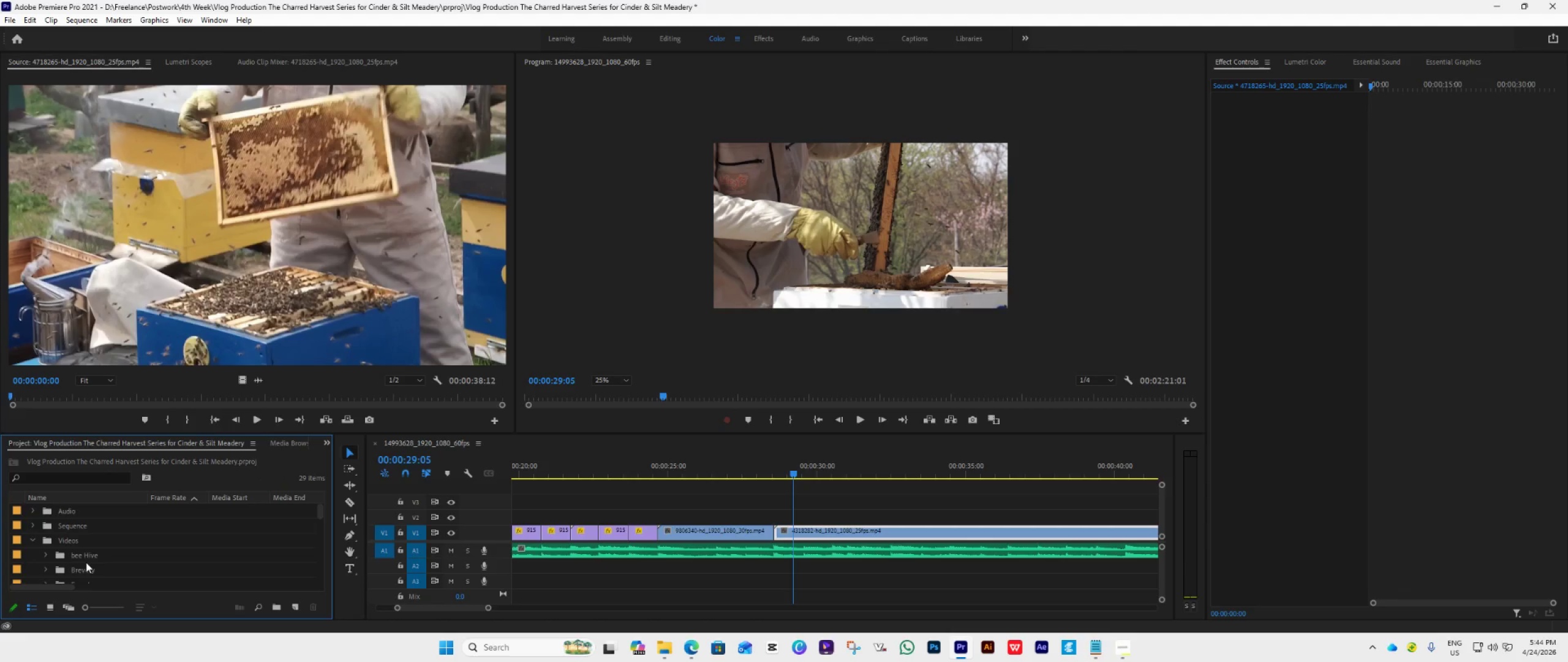 
scroll: coordinate [86, 562], scroll_direction: down, amount: 2.0
 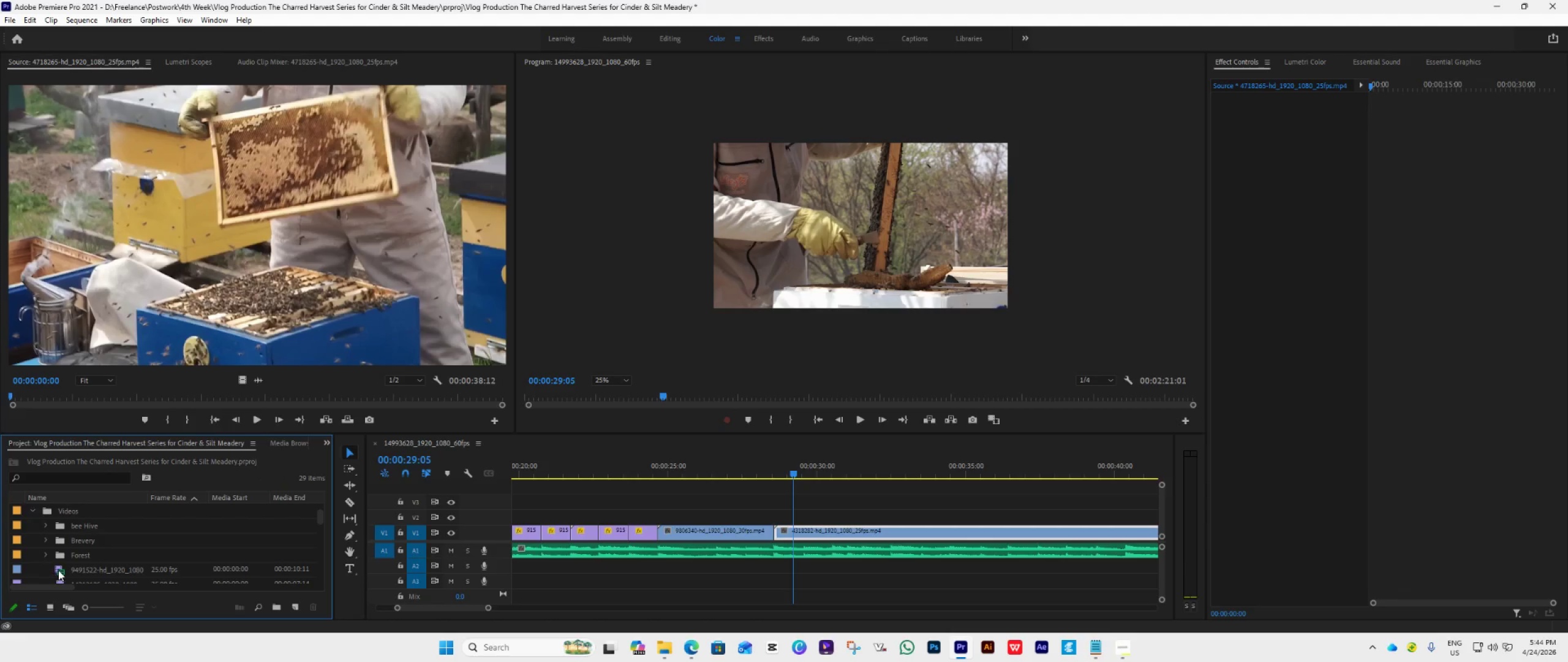 
double_click([59, 570])
 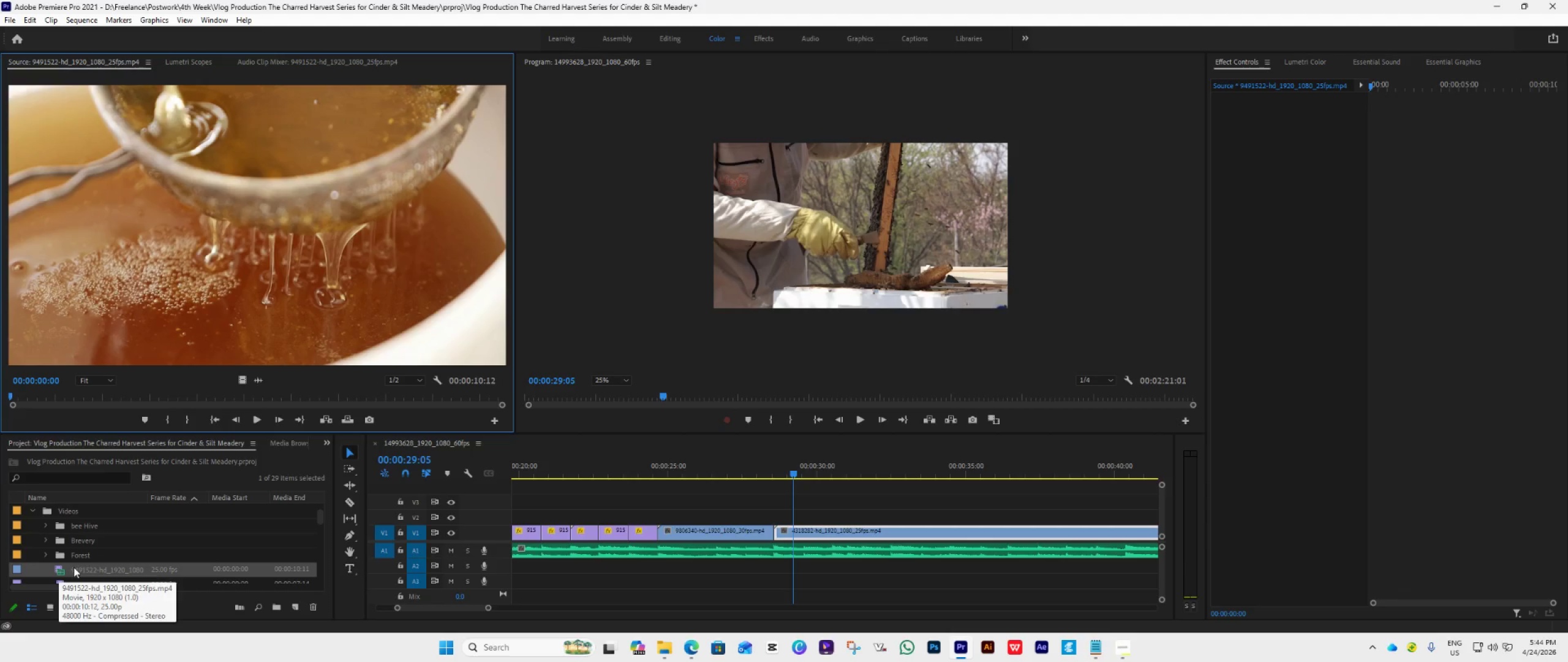 
left_click_drag(start_coordinate=[76, 568], to_coordinate=[84, 541])
 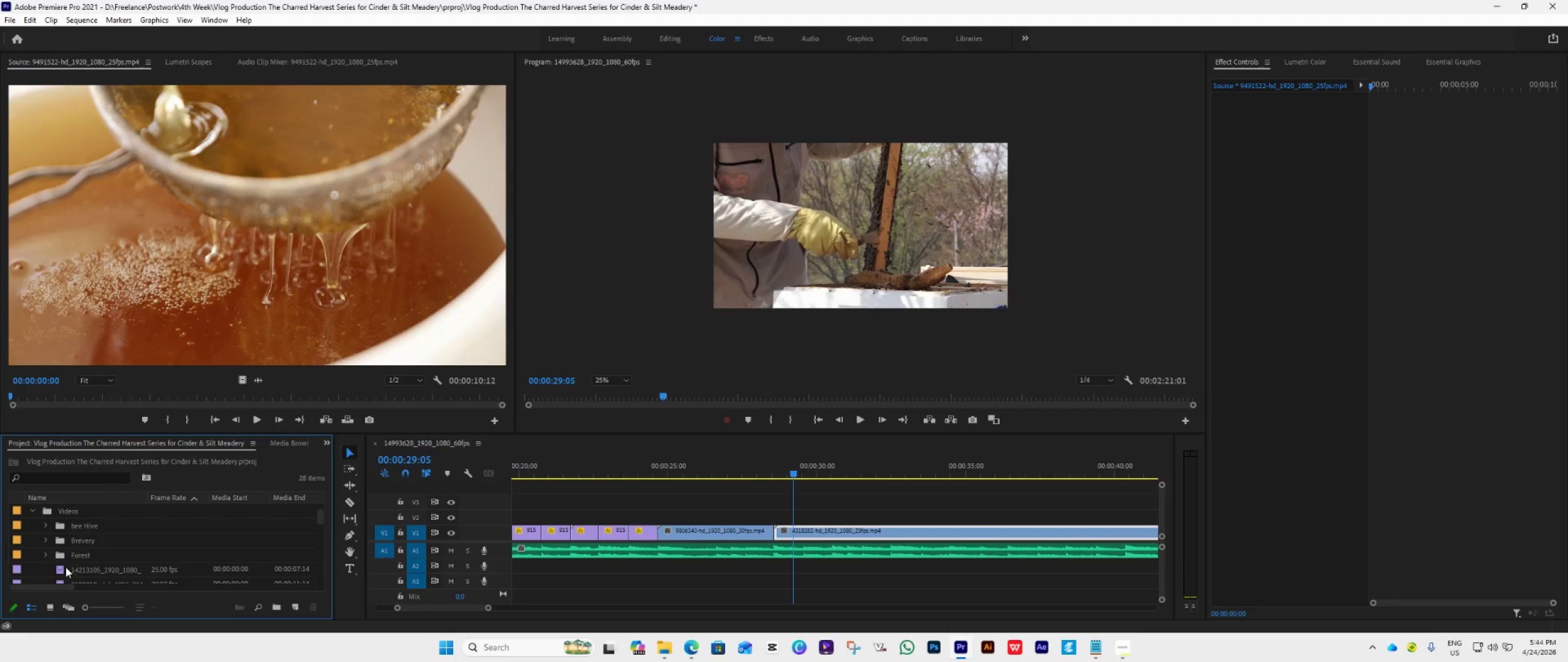 
double_click([66, 567])
 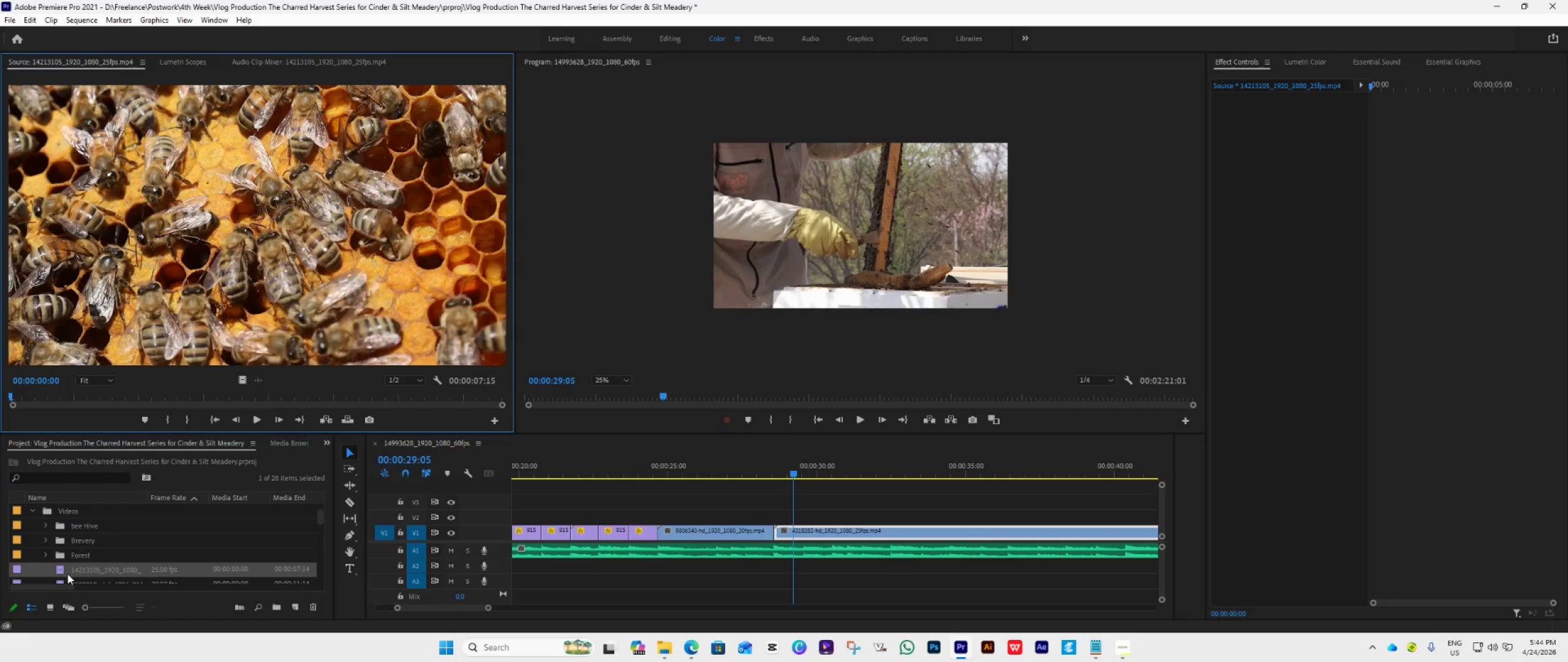 
left_click_drag(start_coordinate=[67, 569], to_coordinate=[92, 528])
 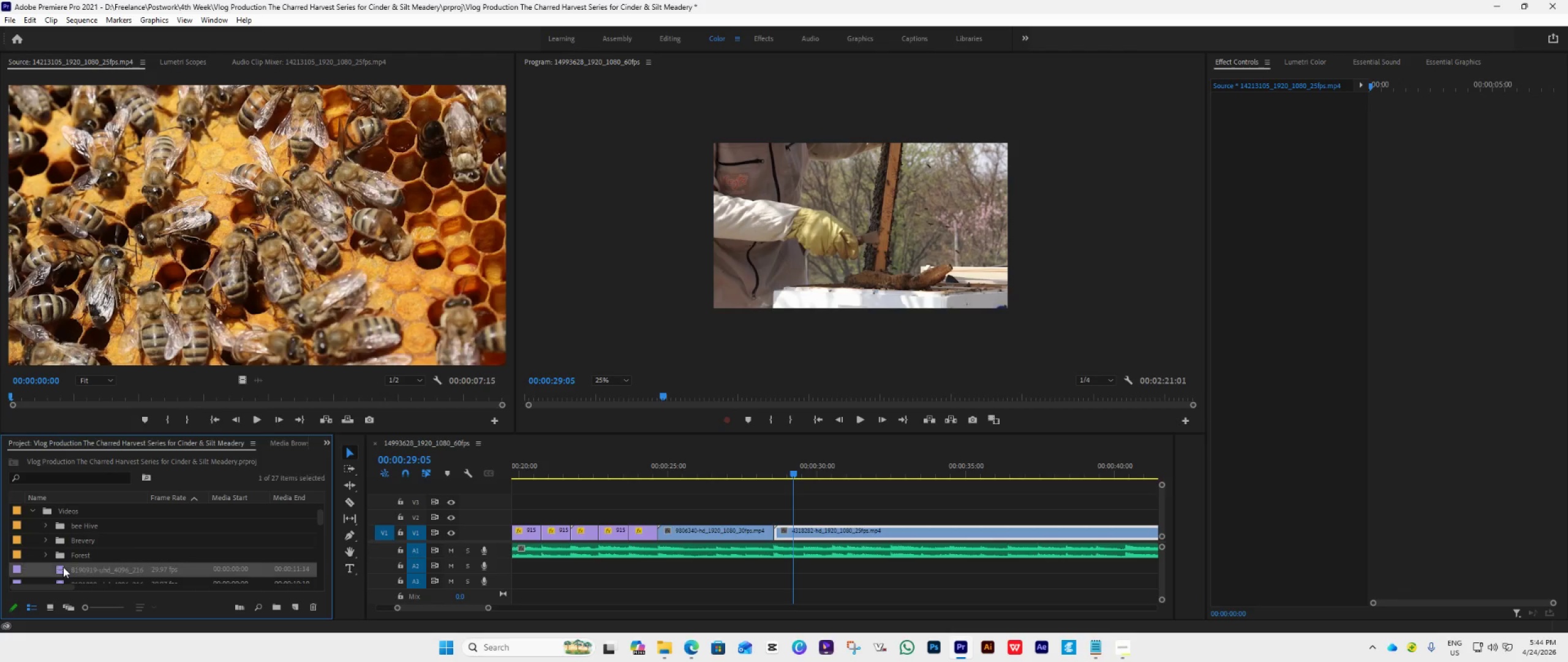 
double_click([63, 567])
 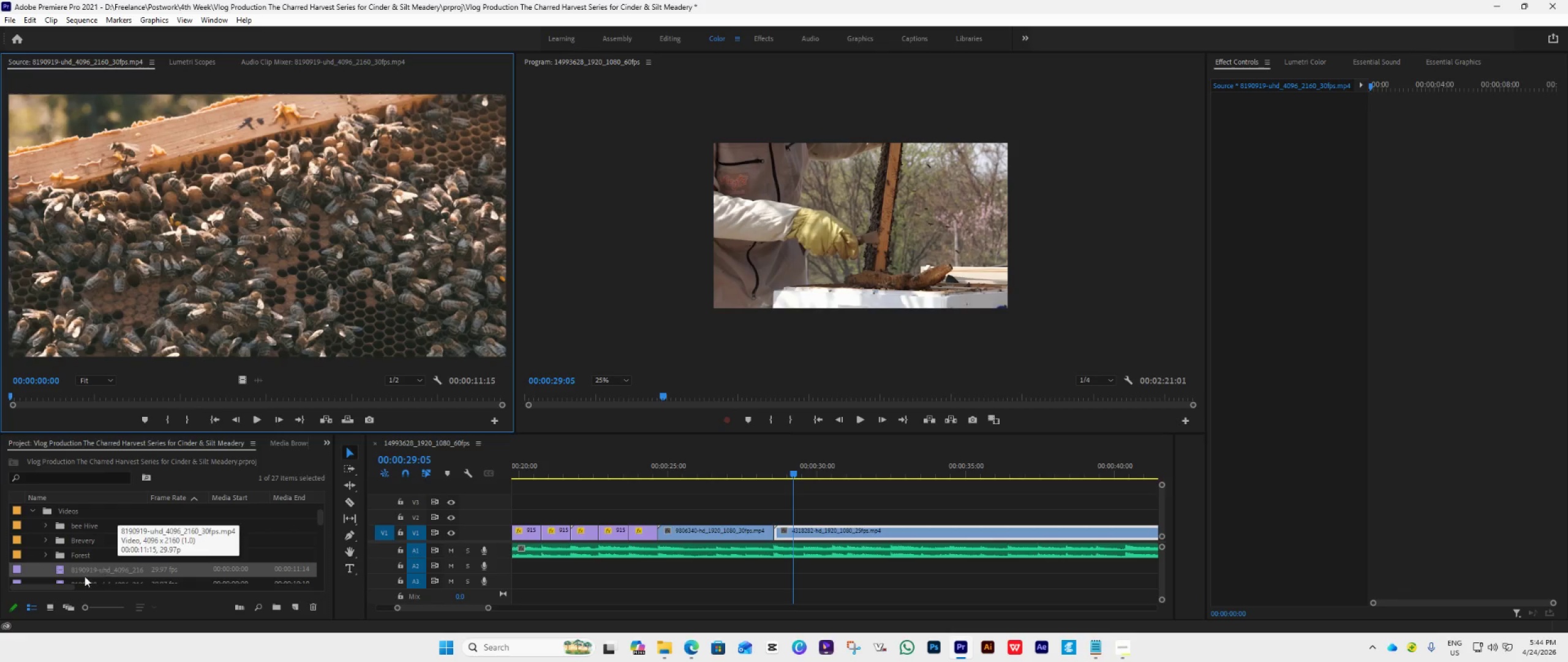 
left_click_drag(start_coordinate=[68, 571], to_coordinate=[75, 531])
 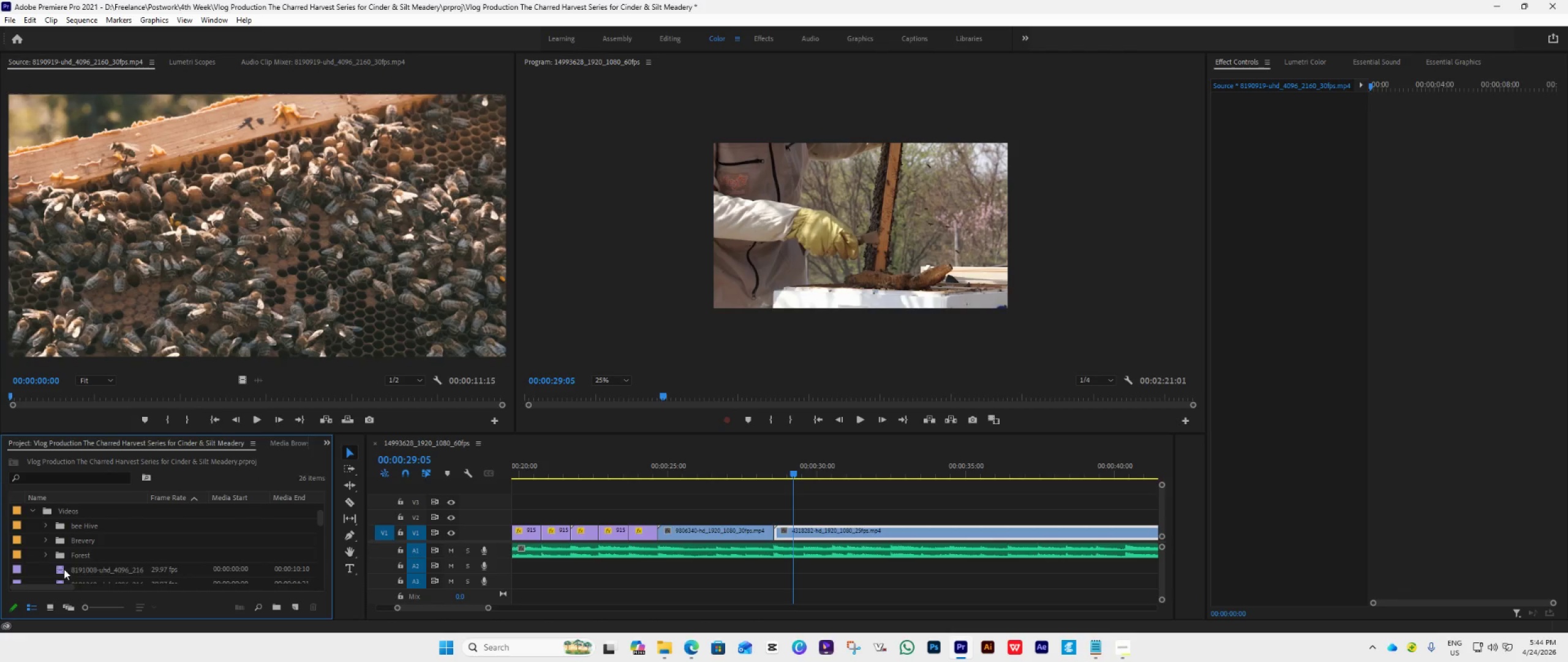 
double_click([64, 569])
 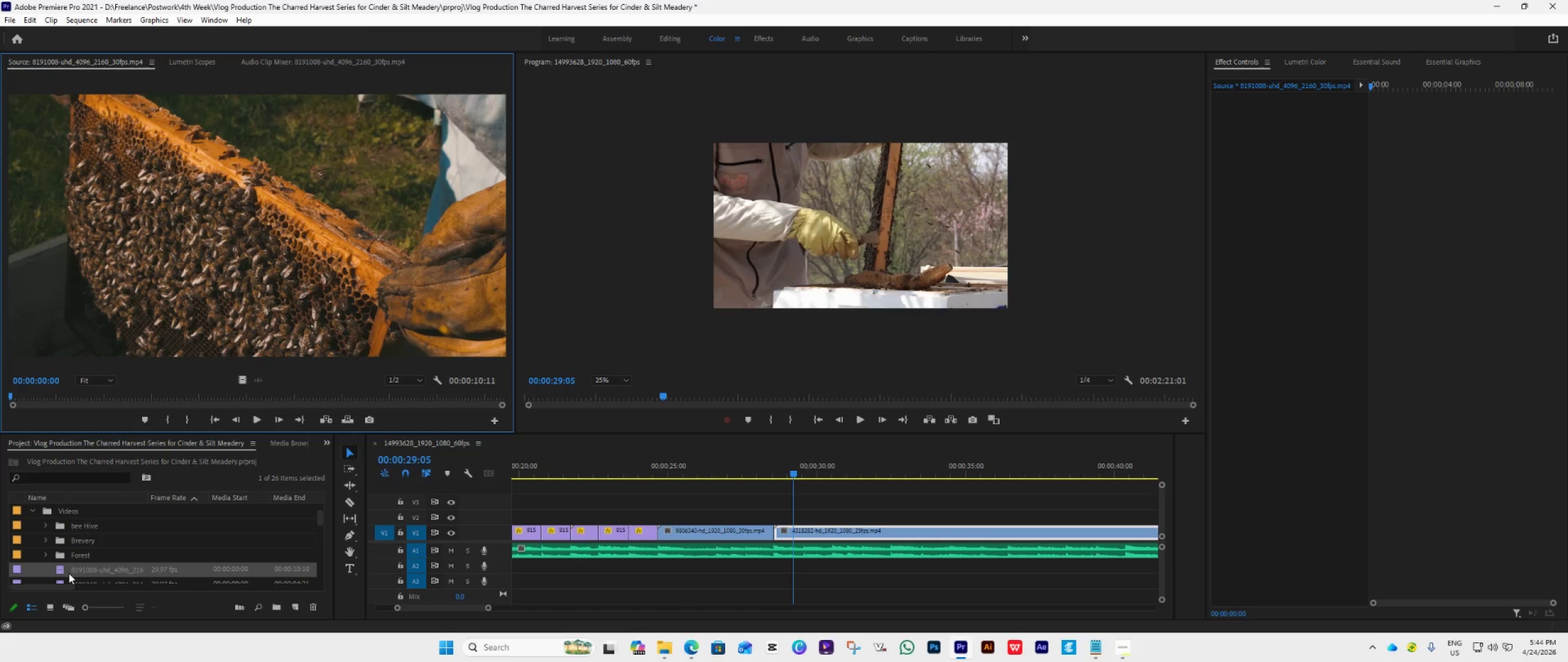 
left_click_drag(start_coordinate=[70, 568], to_coordinate=[77, 531])
 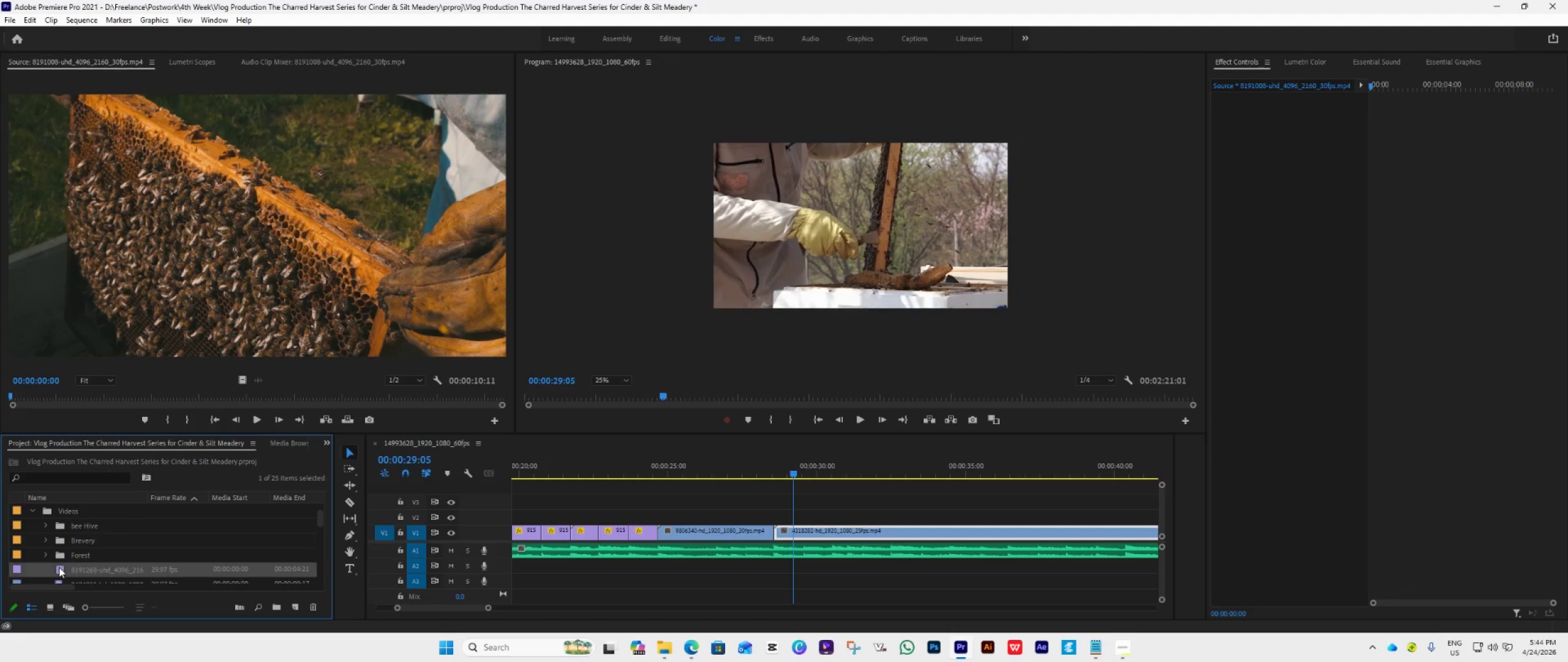 
double_click([59, 567])
 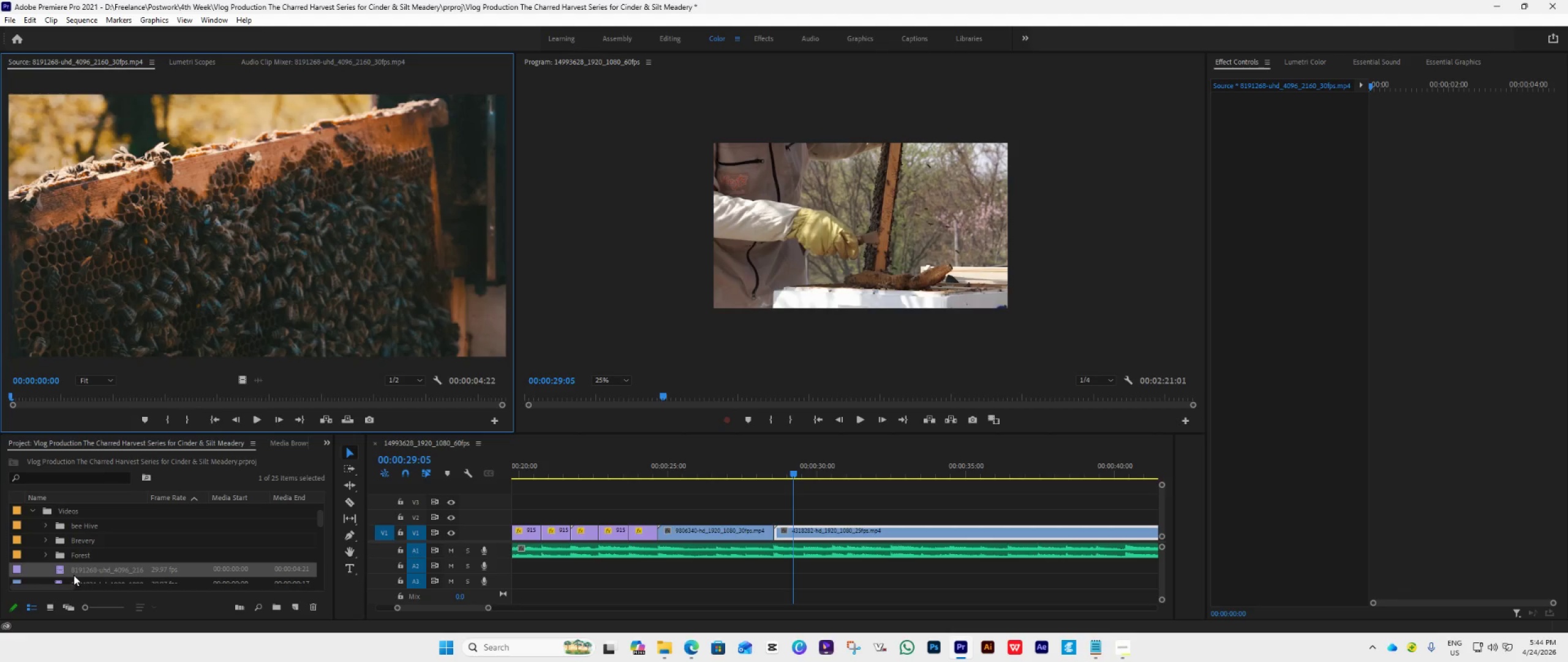 
left_click_drag(start_coordinate=[72, 573], to_coordinate=[81, 531])
 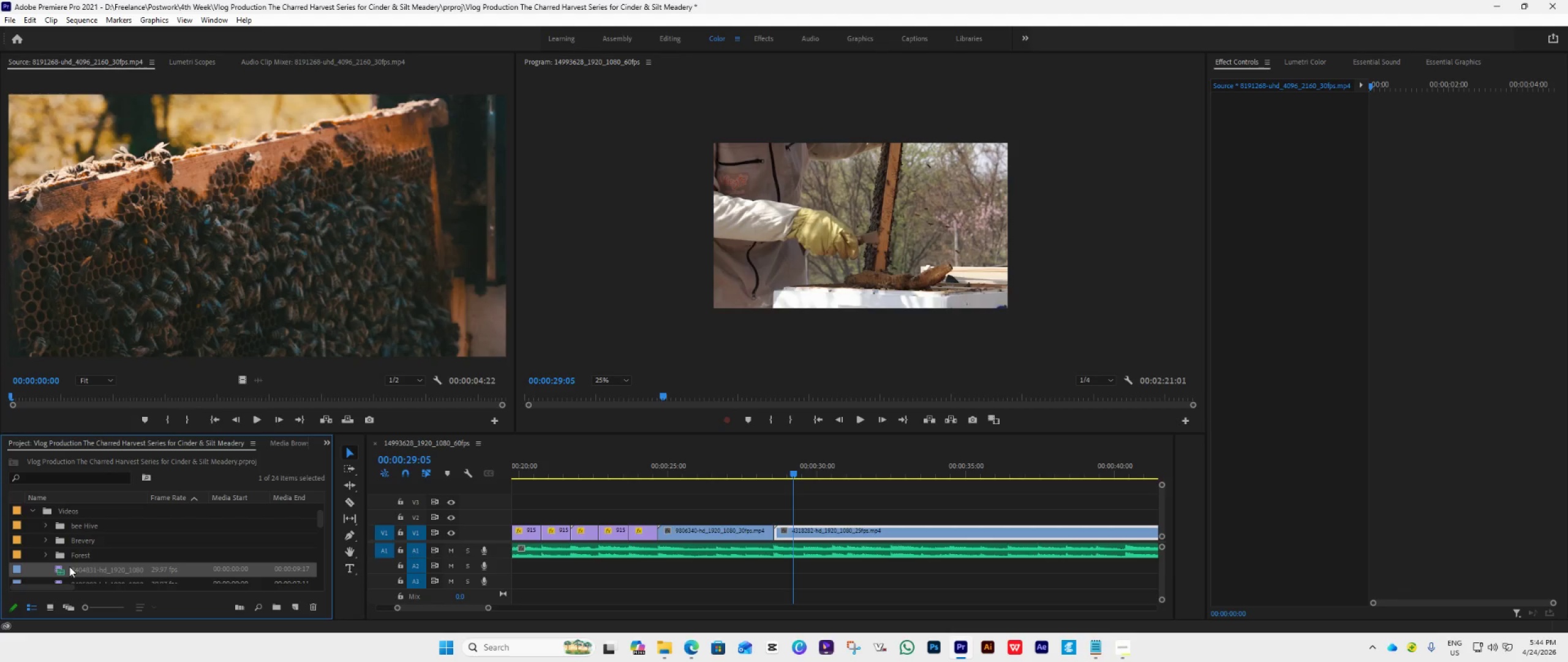 
double_click([69, 566])
 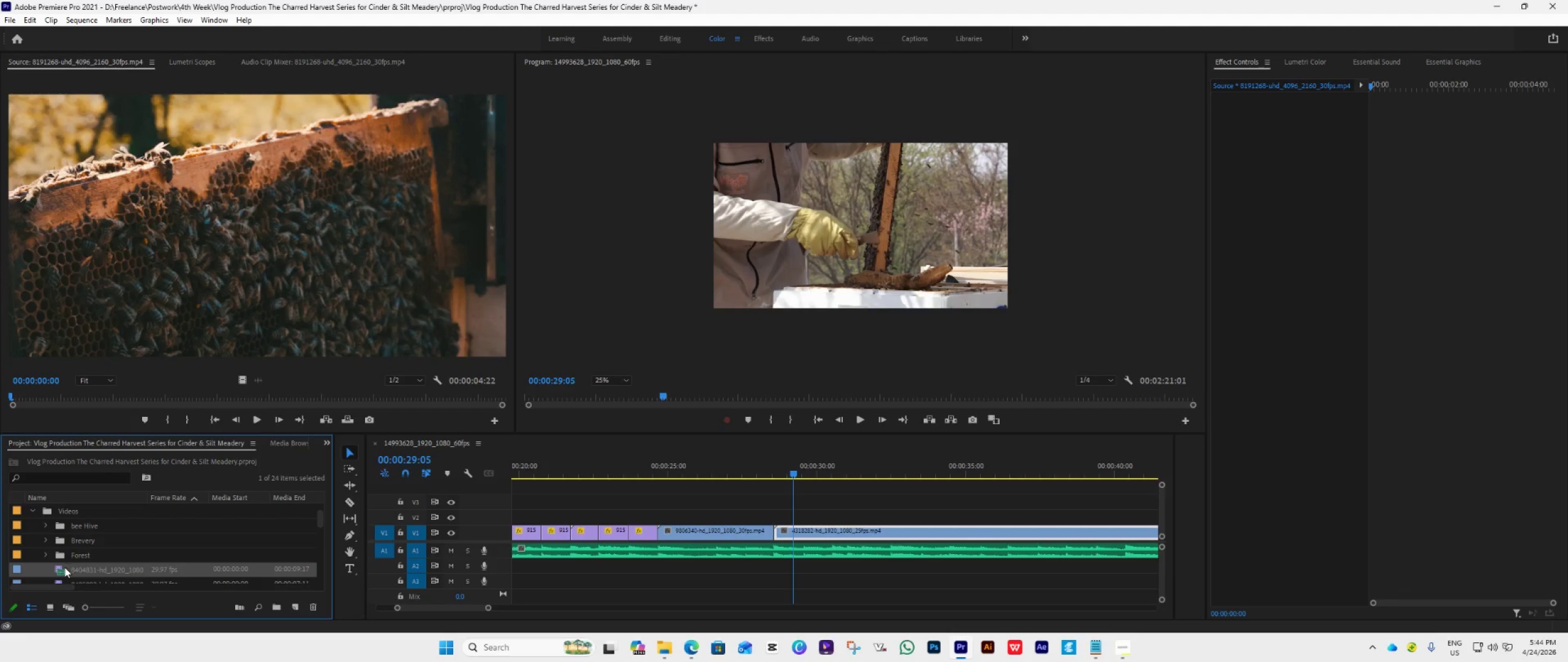 
double_click([59, 569])
 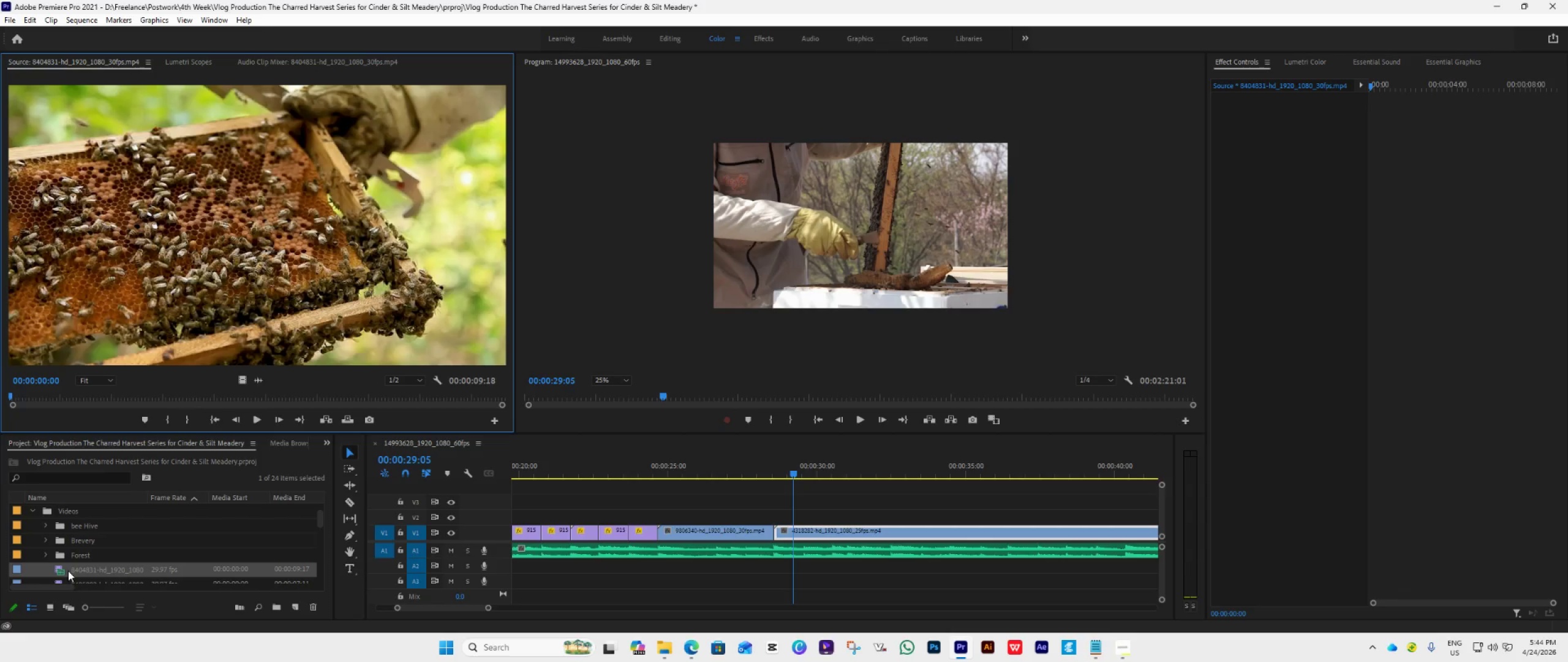 
left_click_drag(start_coordinate=[69, 571], to_coordinate=[81, 531])
 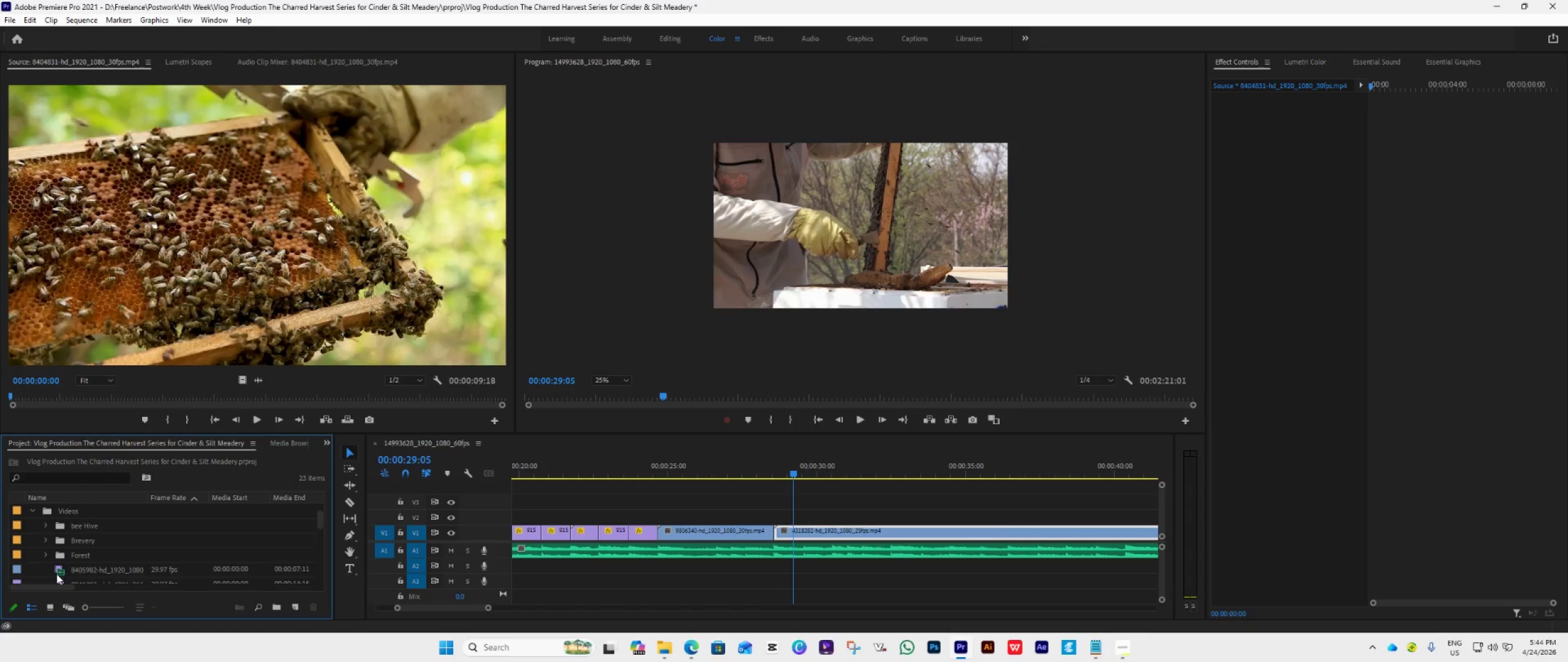 
double_click([56, 574])
 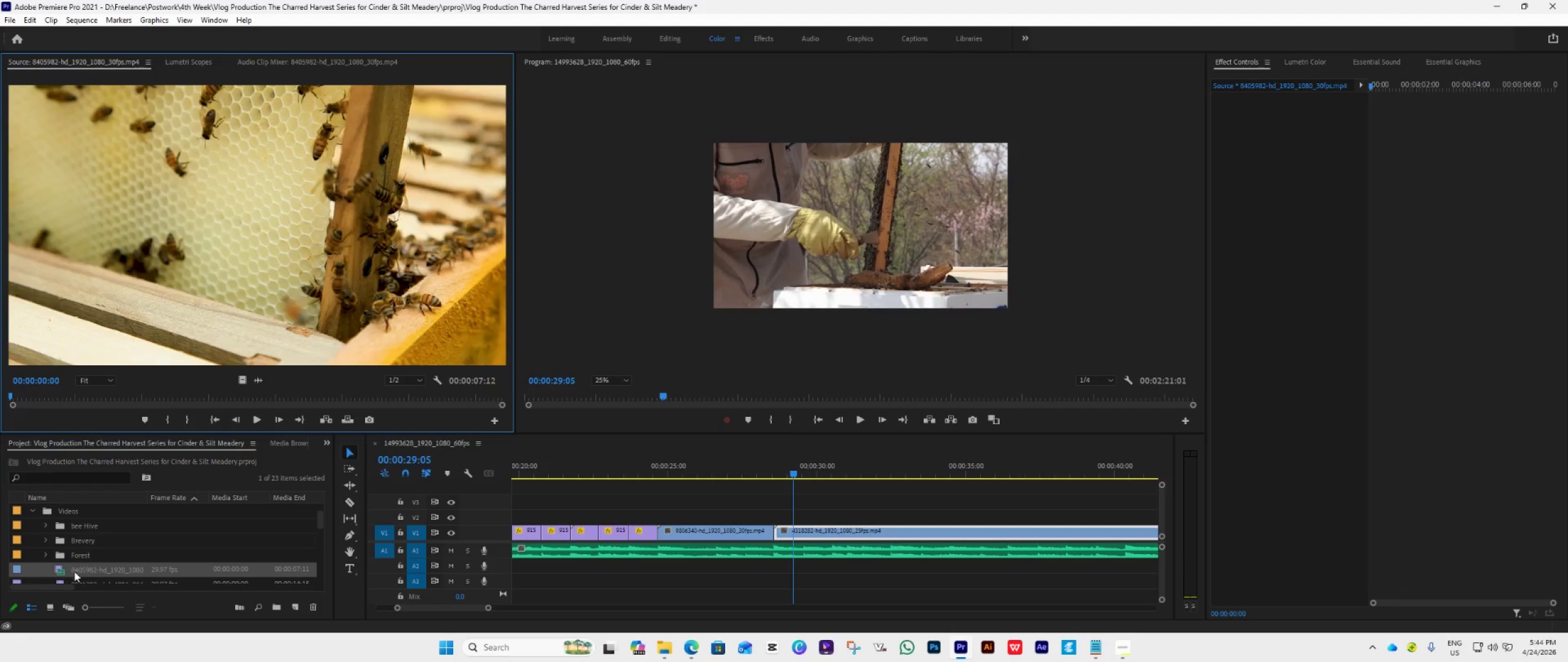 
left_click_drag(start_coordinate=[73, 572], to_coordinate=[86, 527])
 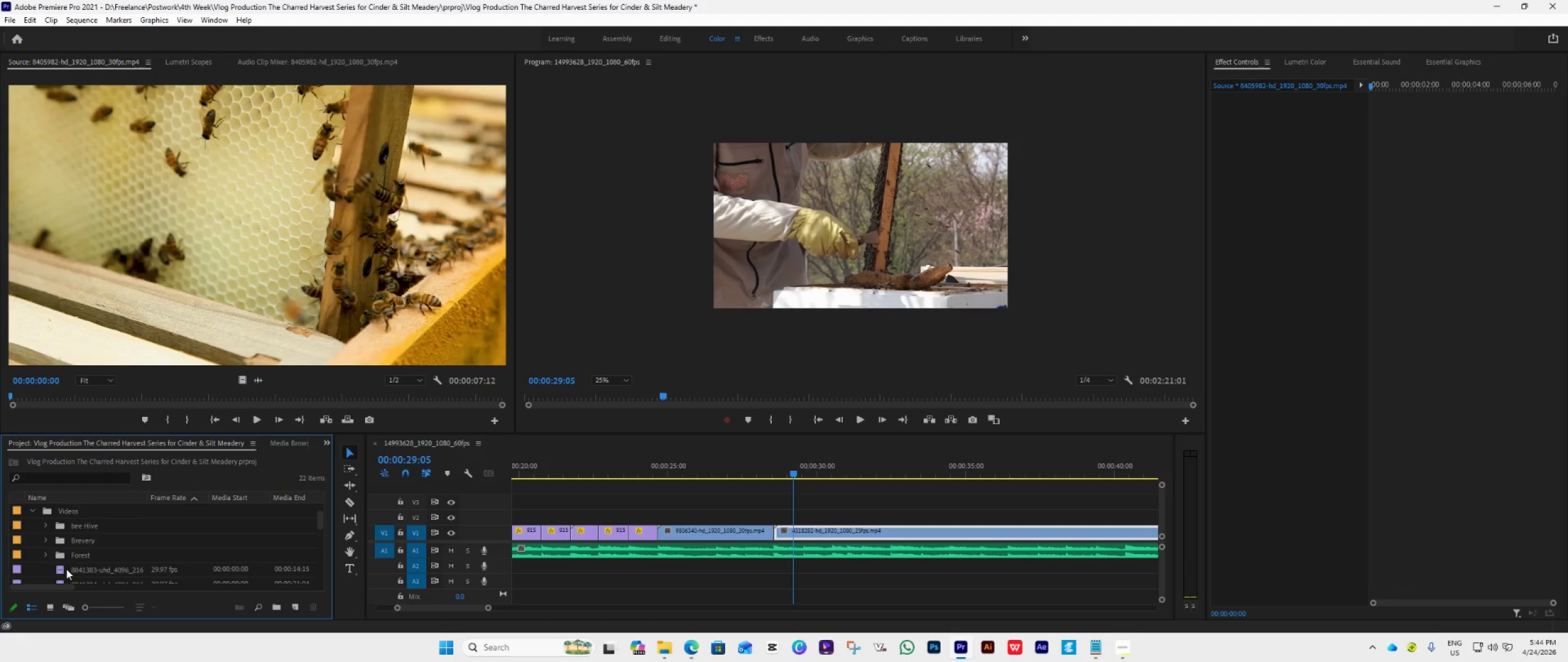 
double_click([66, 569])
 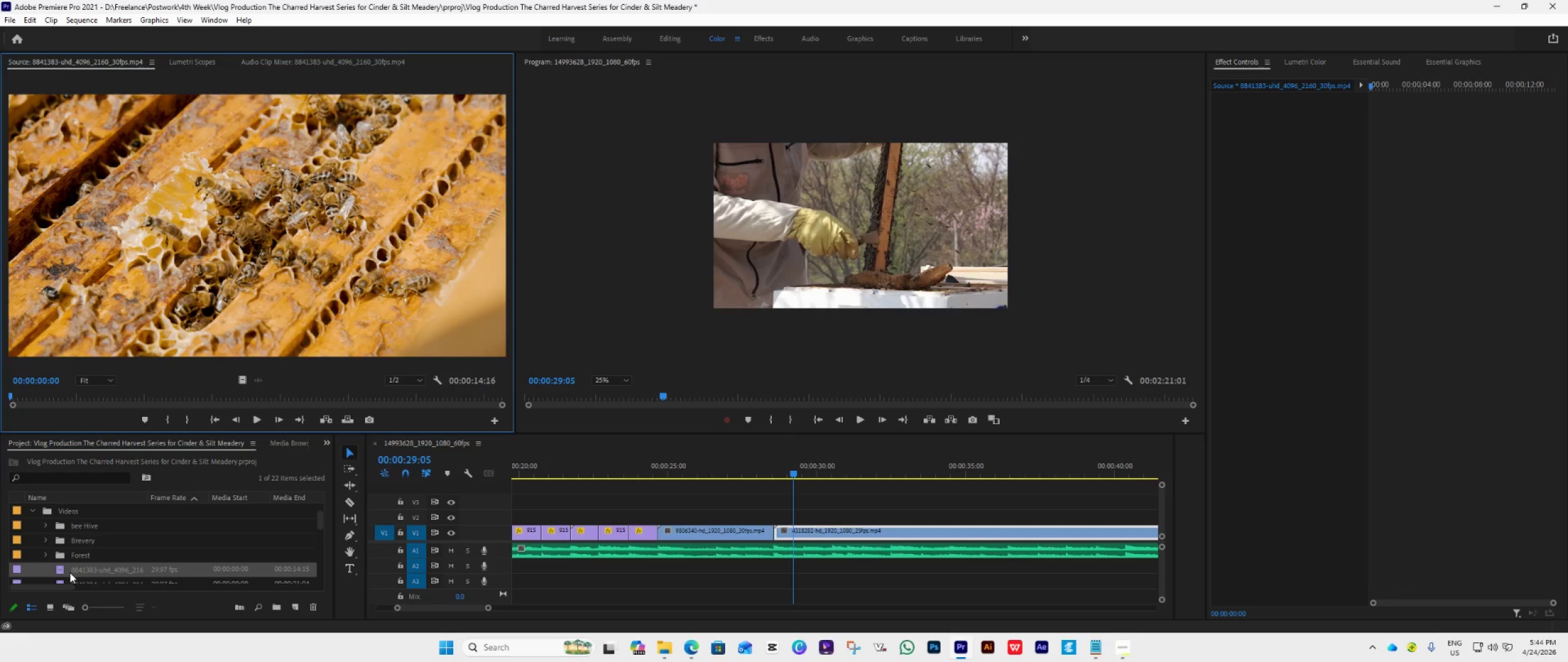 
left_click_drag(start_coordinate=[70, 573], to_coordinate=[81, 529])
 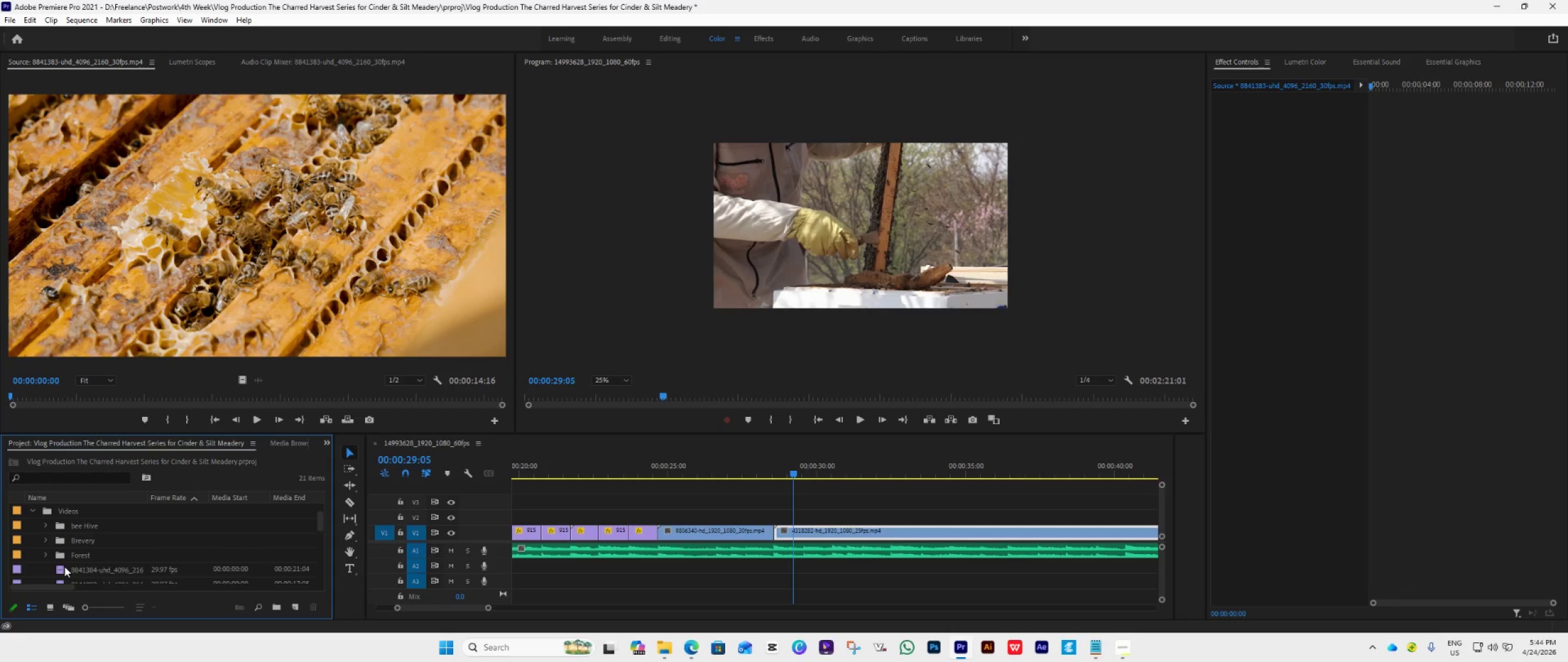 
double_click([64, 566])
 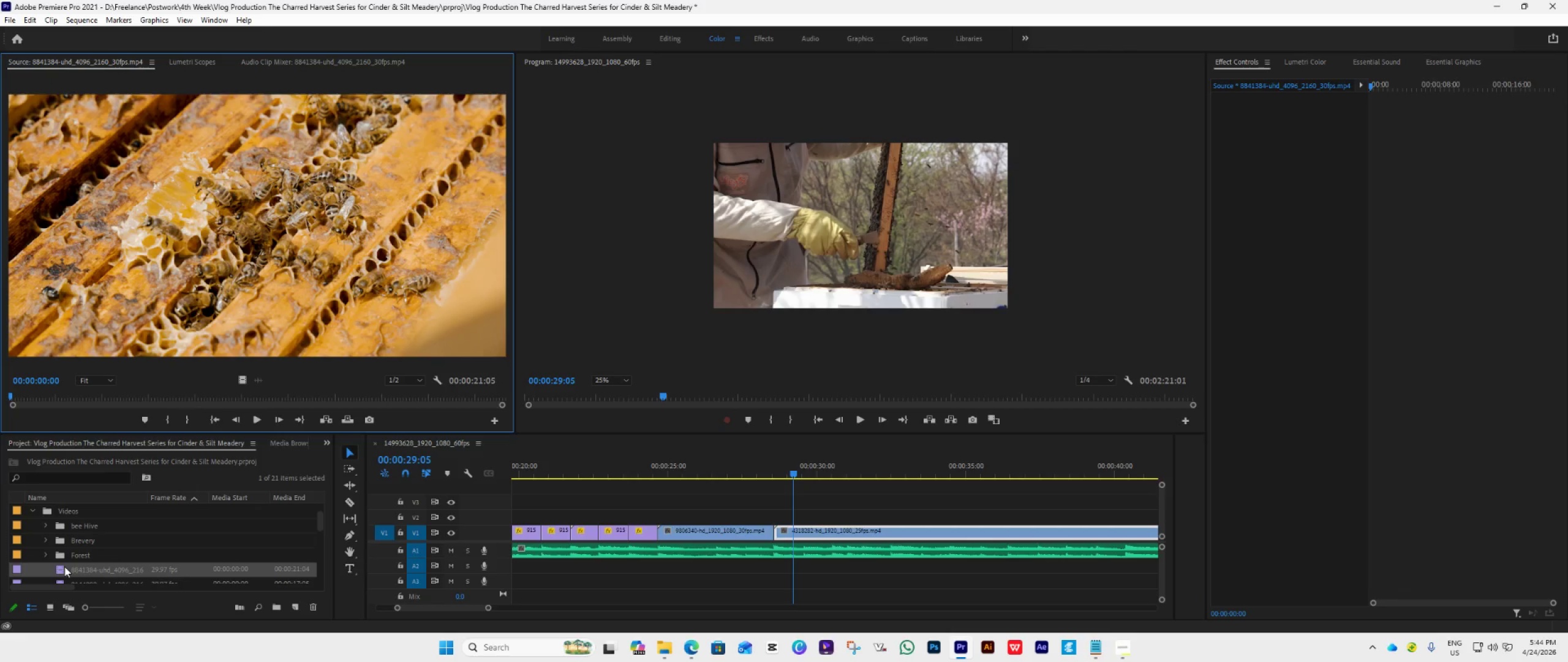 
triple_click([64, 566])
 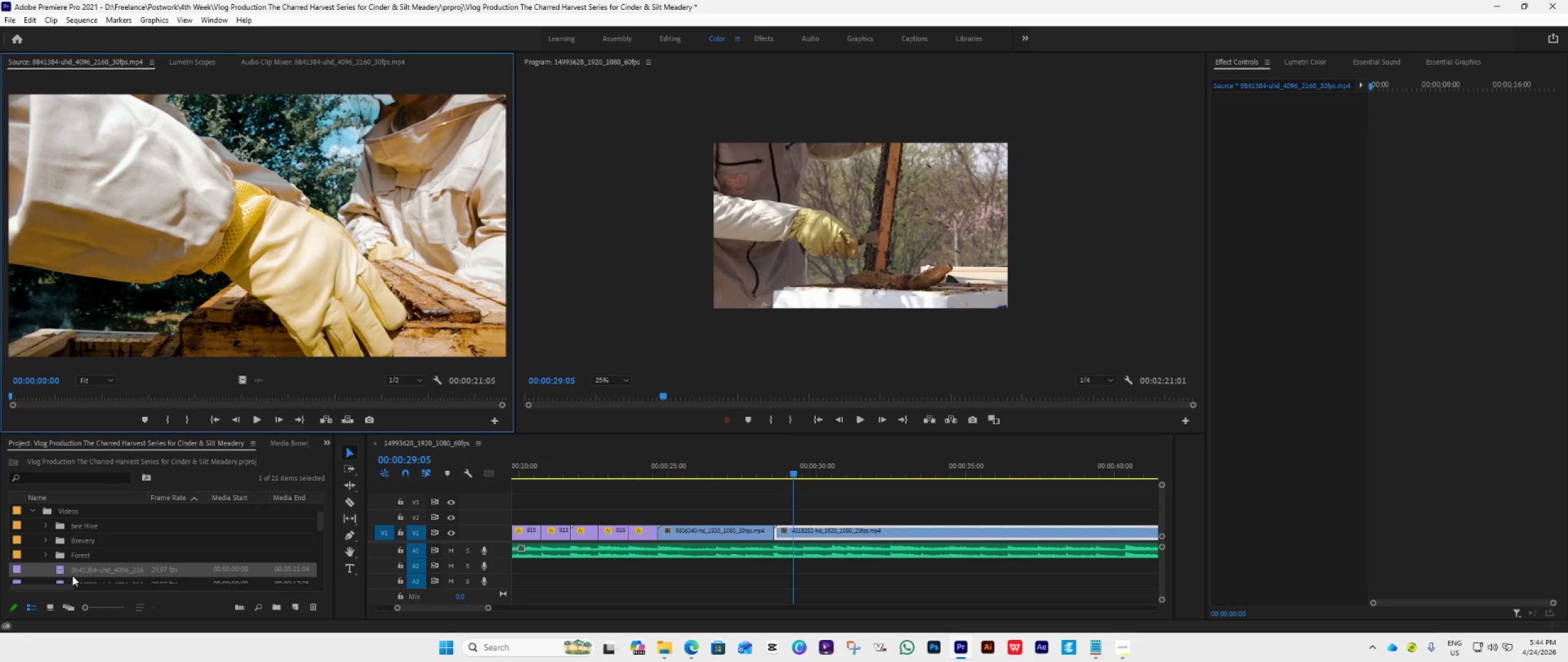 
left_click_drag(start_coordinate=[72, 576], to_coordinate=[86, 530])
 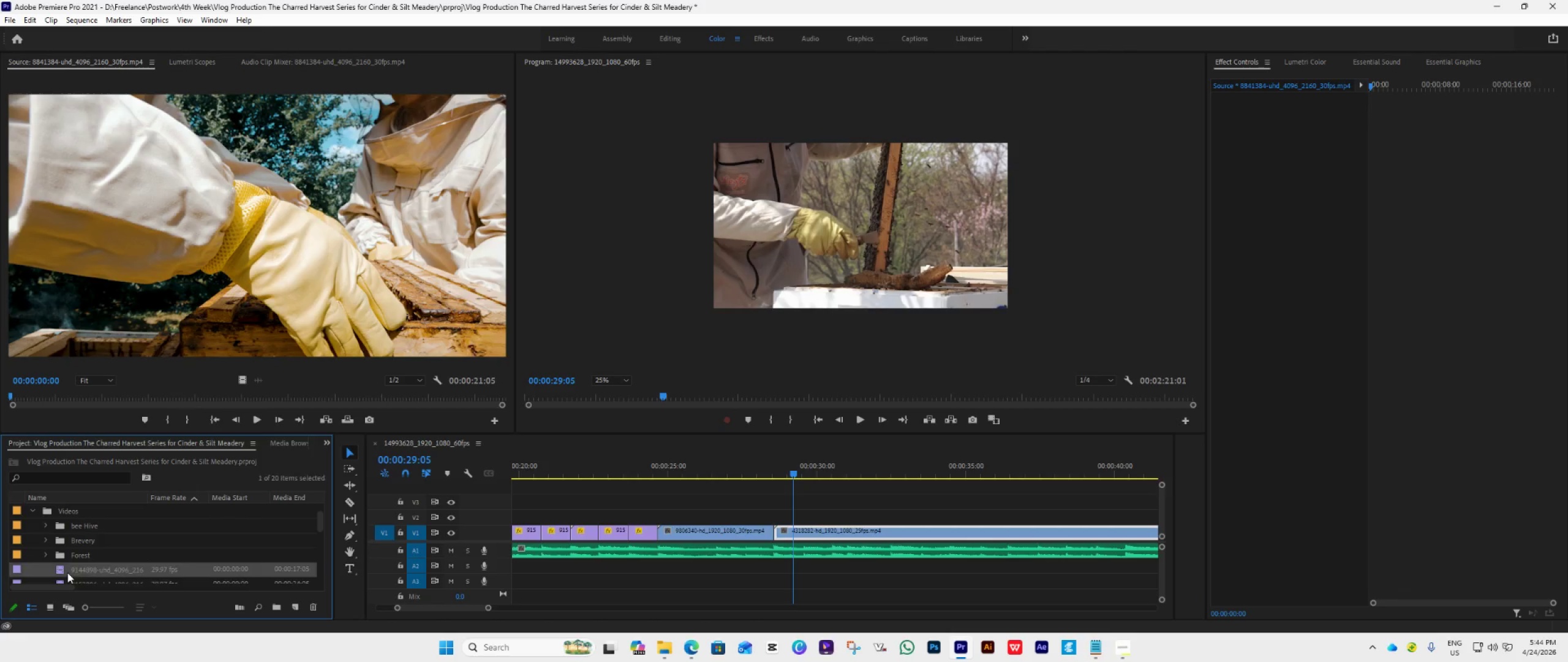 
double_click([67, 573])
 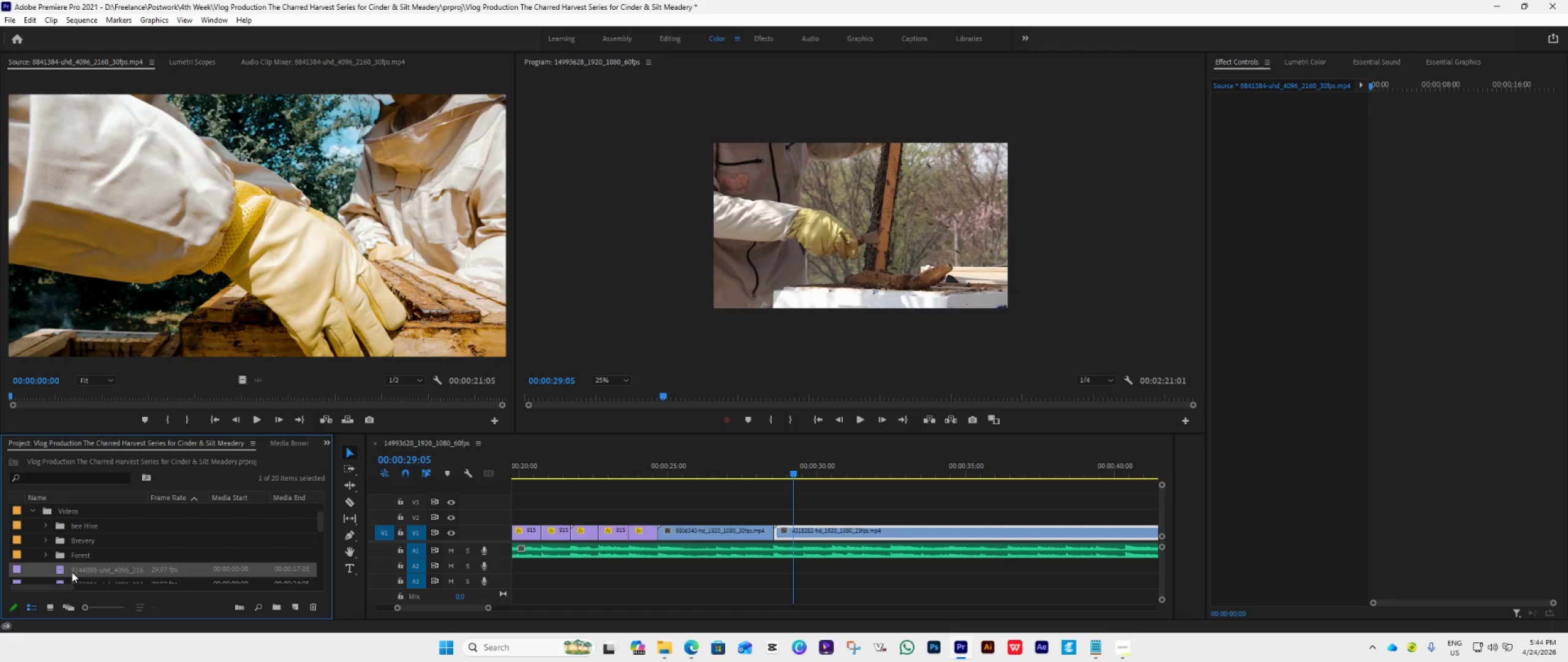 
left_click_drag(start_coordinate=[66, 572], to_coordinate=[81, 531])
 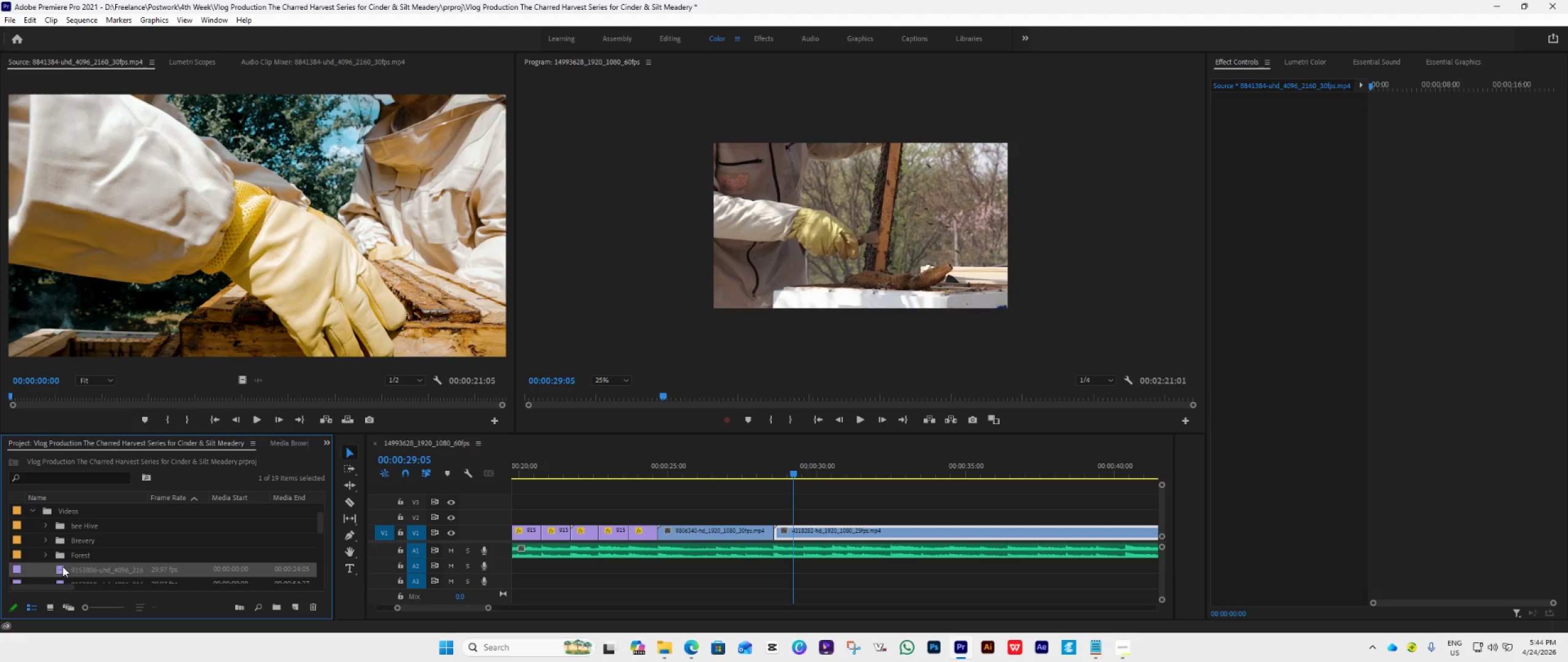 
double_click([62, 566])
 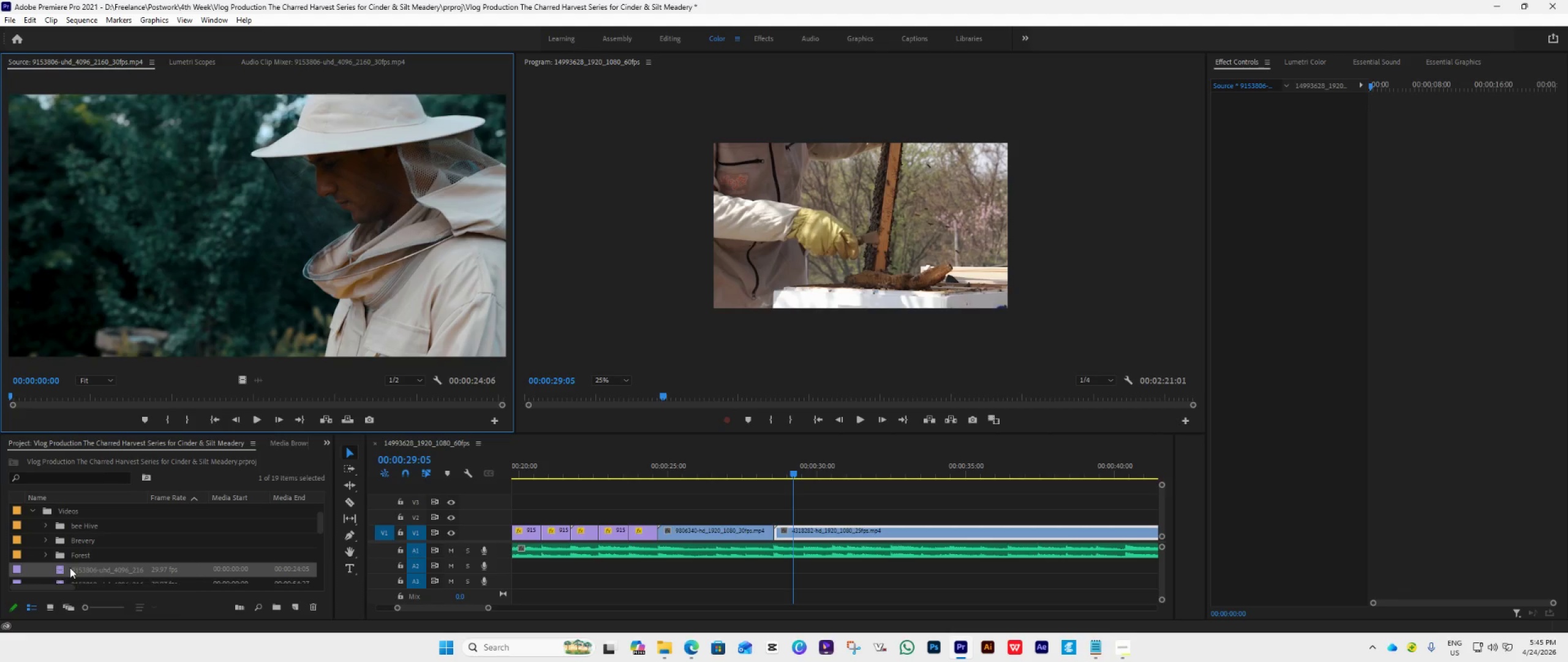 
left_click_drag(start_coordinate=[69, 568], to_coordinate=[87, 530])
 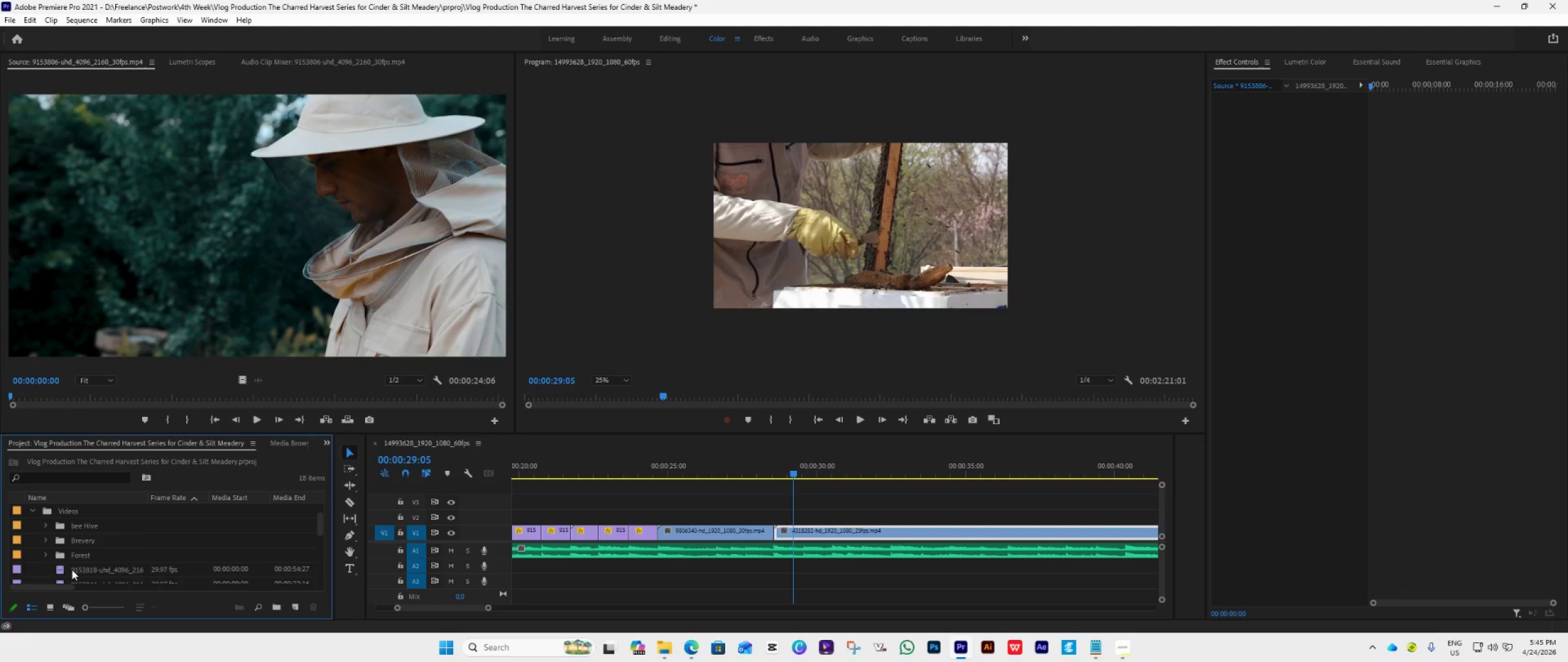 
double_click([72, 569])
 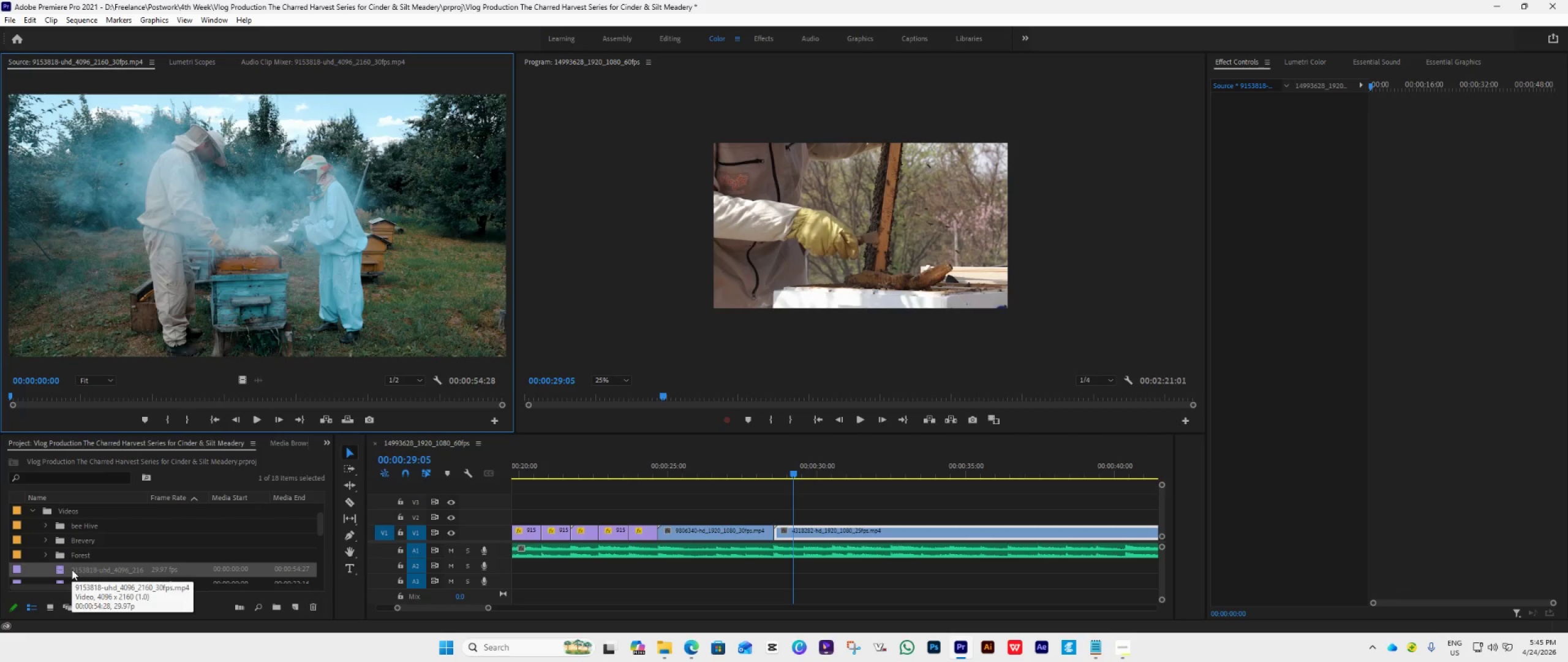 
left_click_drag(start_coordinate=[72, 569], to_coordinate=[84, 530])
 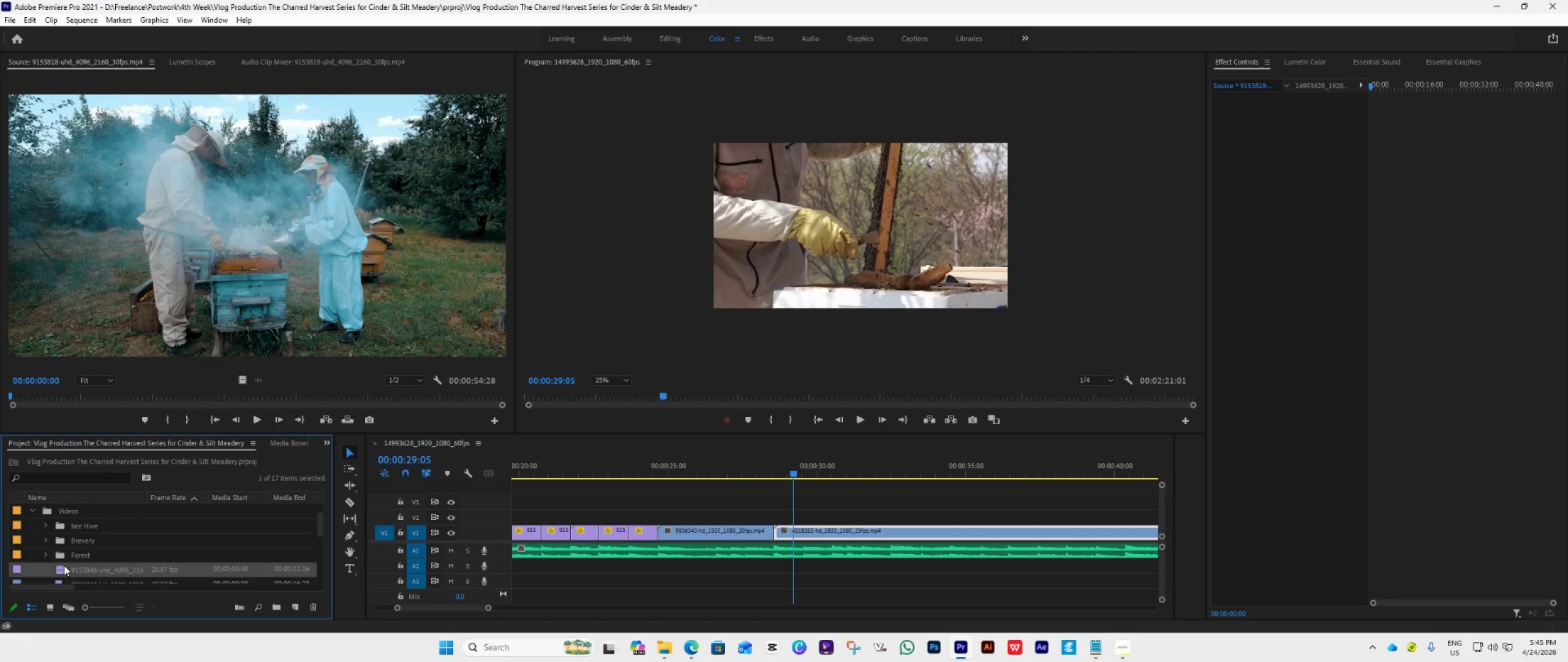 
double_click([64, 565])
 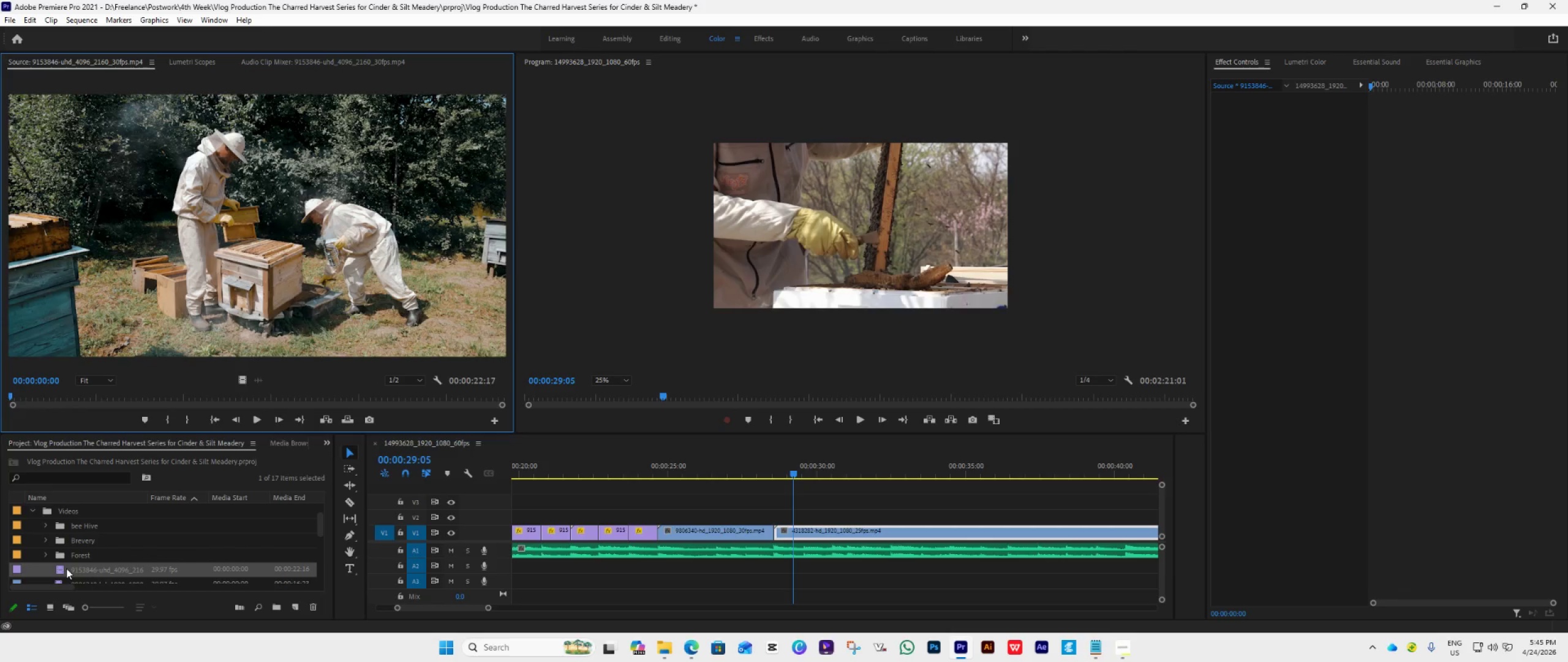 
left_click_drag(start_coordinate=[66, 568], to_coordinate=[83, 529])
 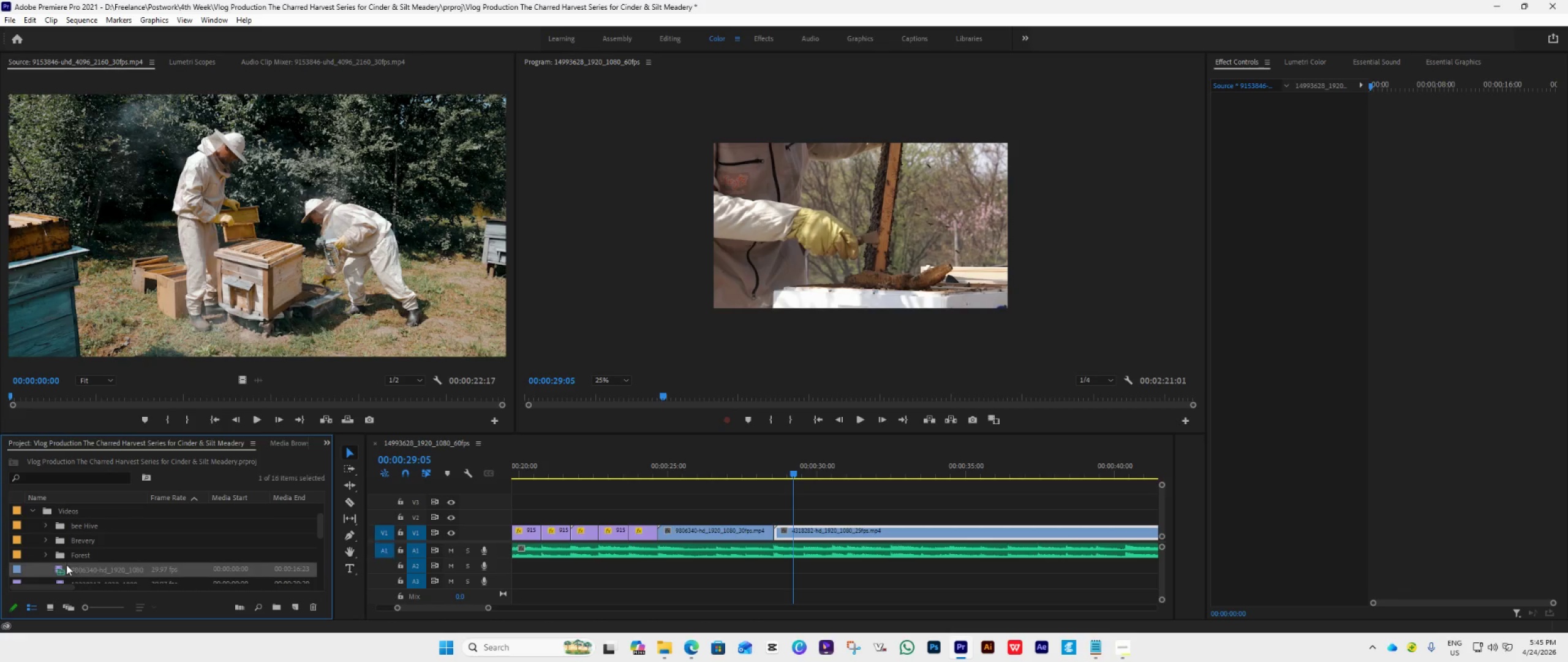 
double_click([66, 565])
 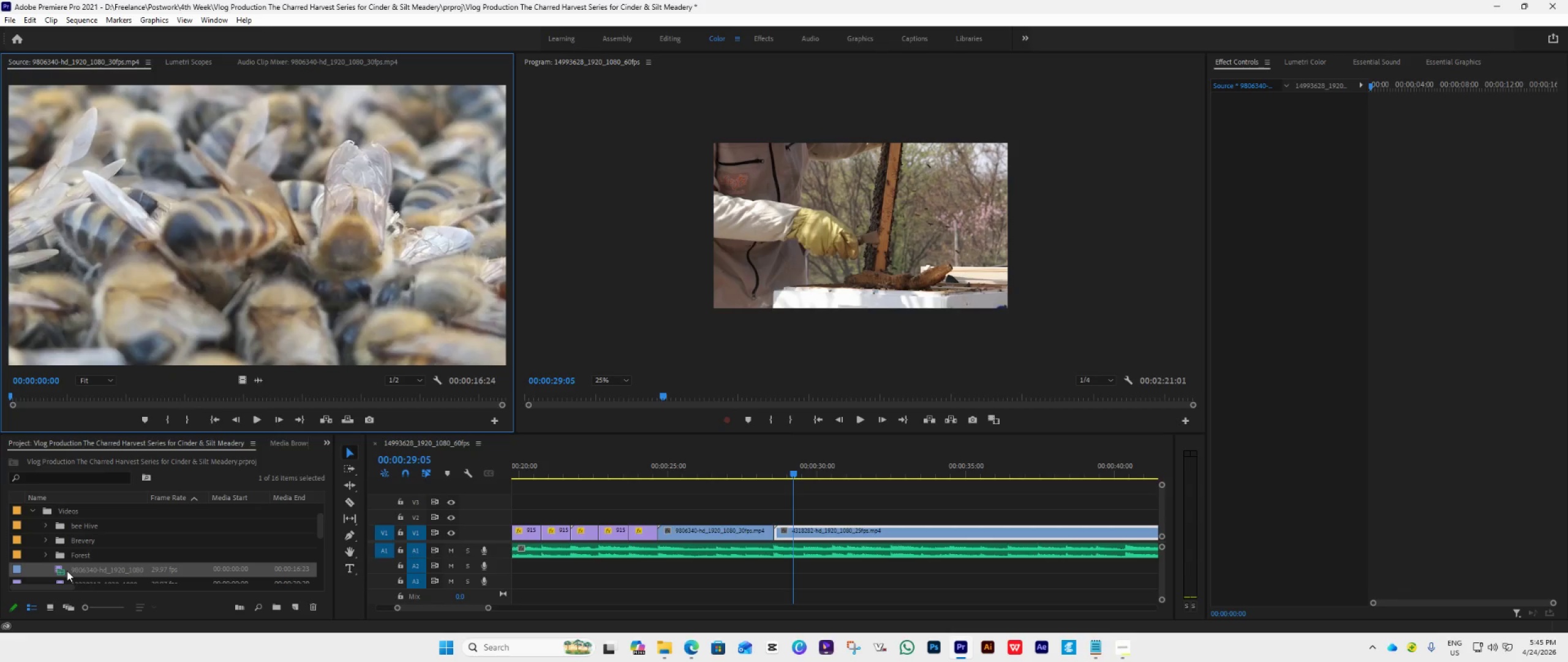 
left_click_drag(start_coordinate=[67, 571], to_coordinate=[85, 530])
 